 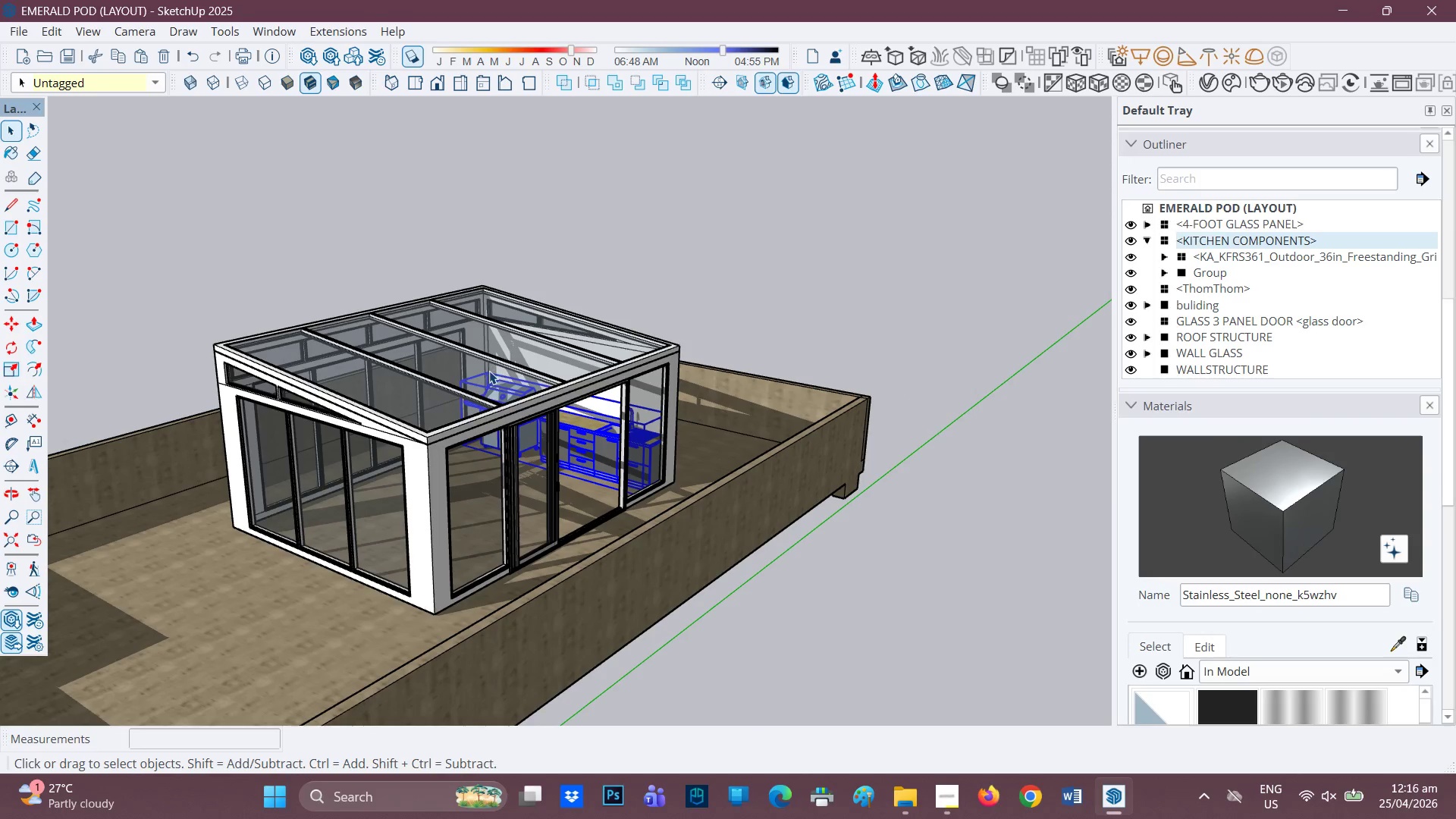 
middle_click([499, 327])
 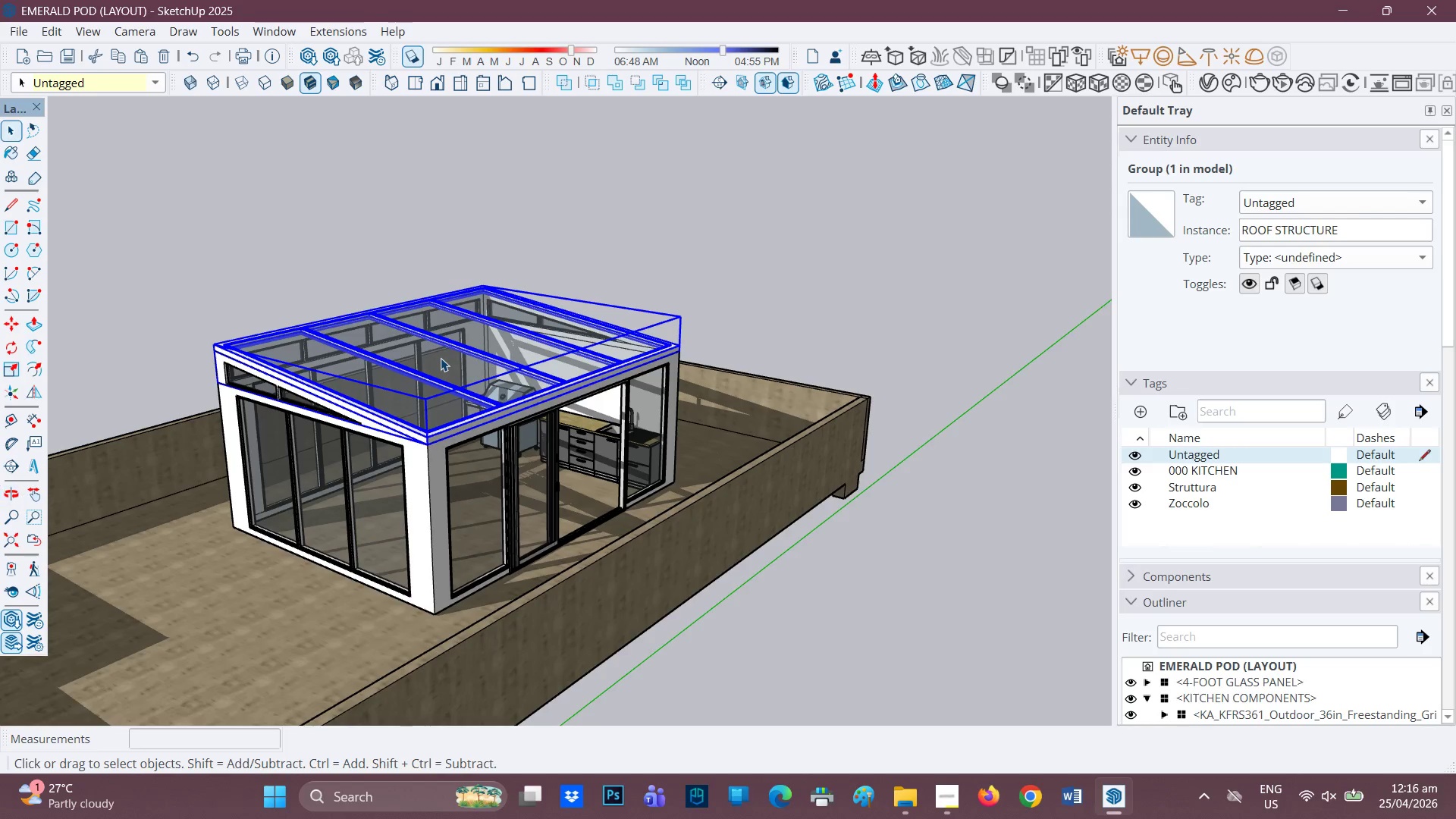 
key(Space)
 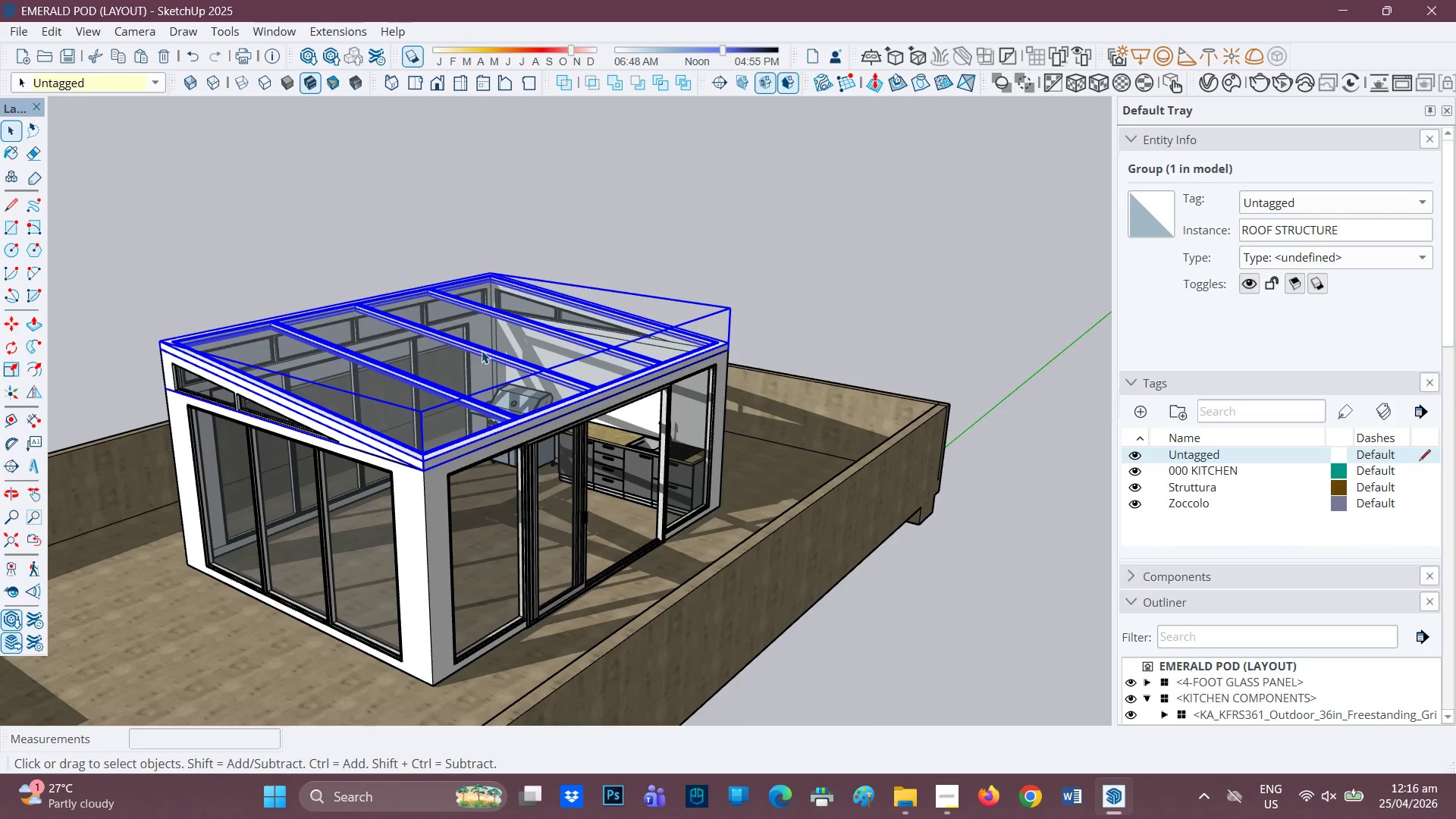 
scroll: coordinate [441, 358], scroll_direction: up, amount: 2.0
 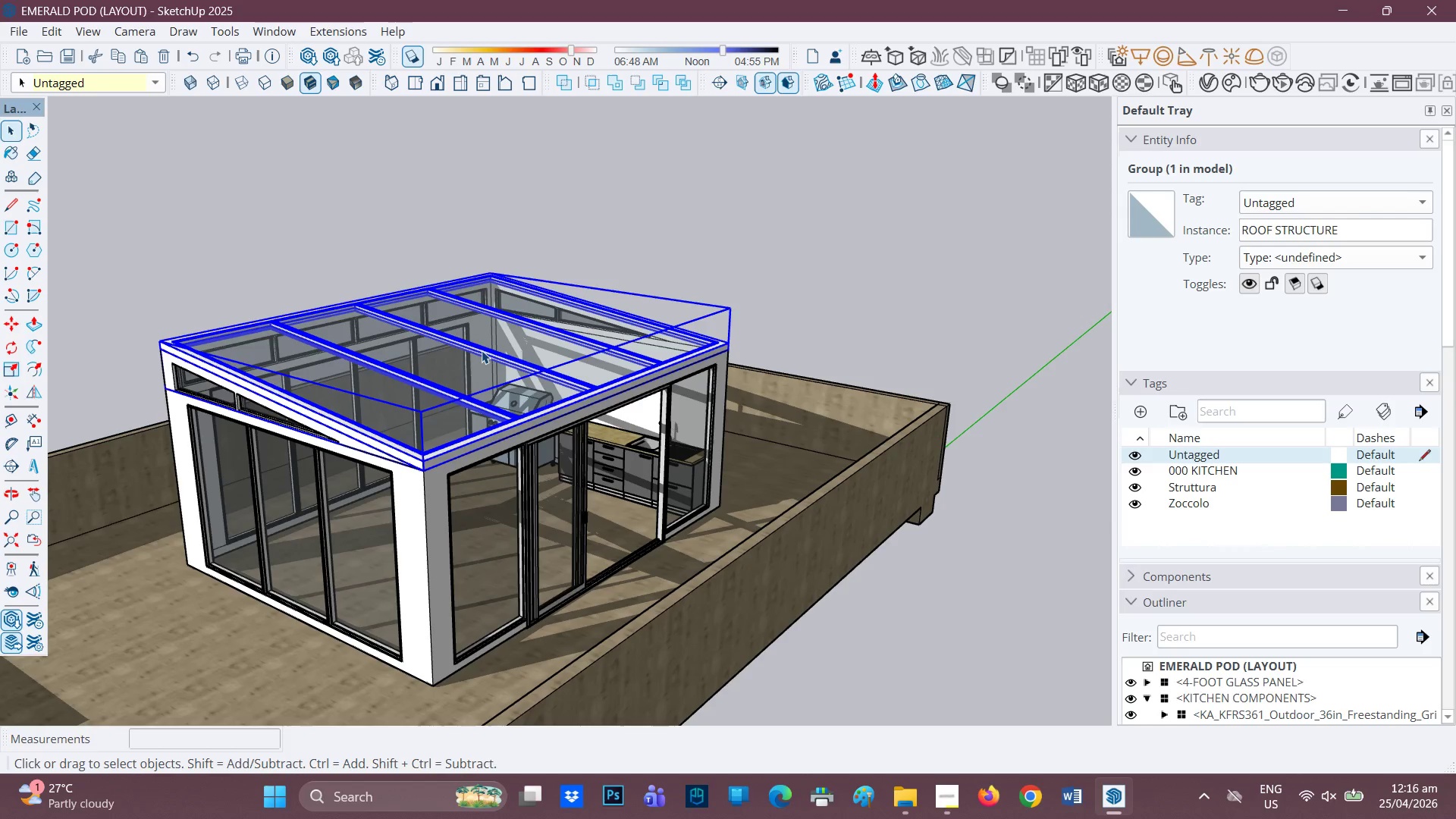 
left_click([482, 350])
 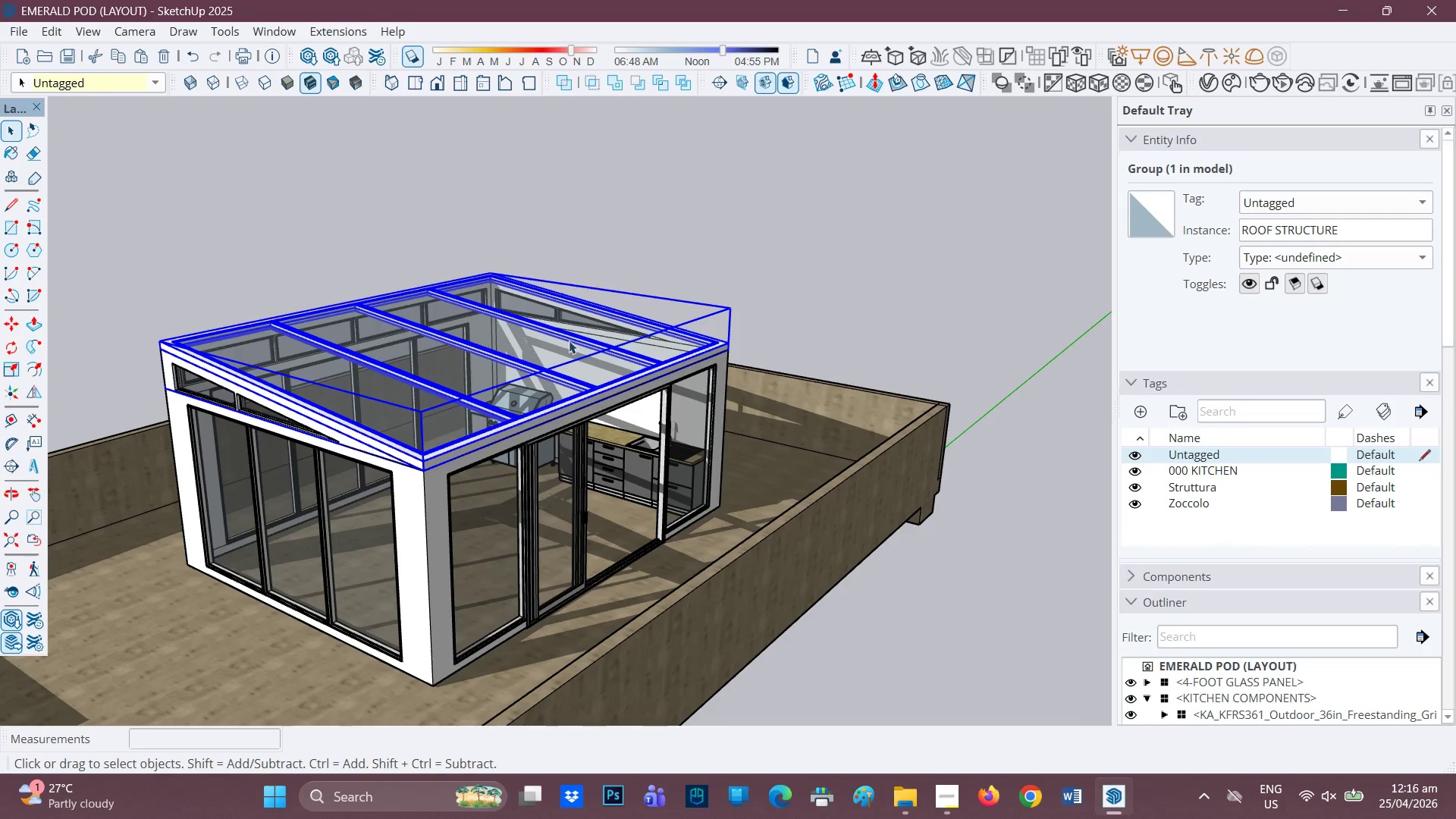 
scroll: coordinate [720, 367], scroll_direction: down, amount: 4.0
 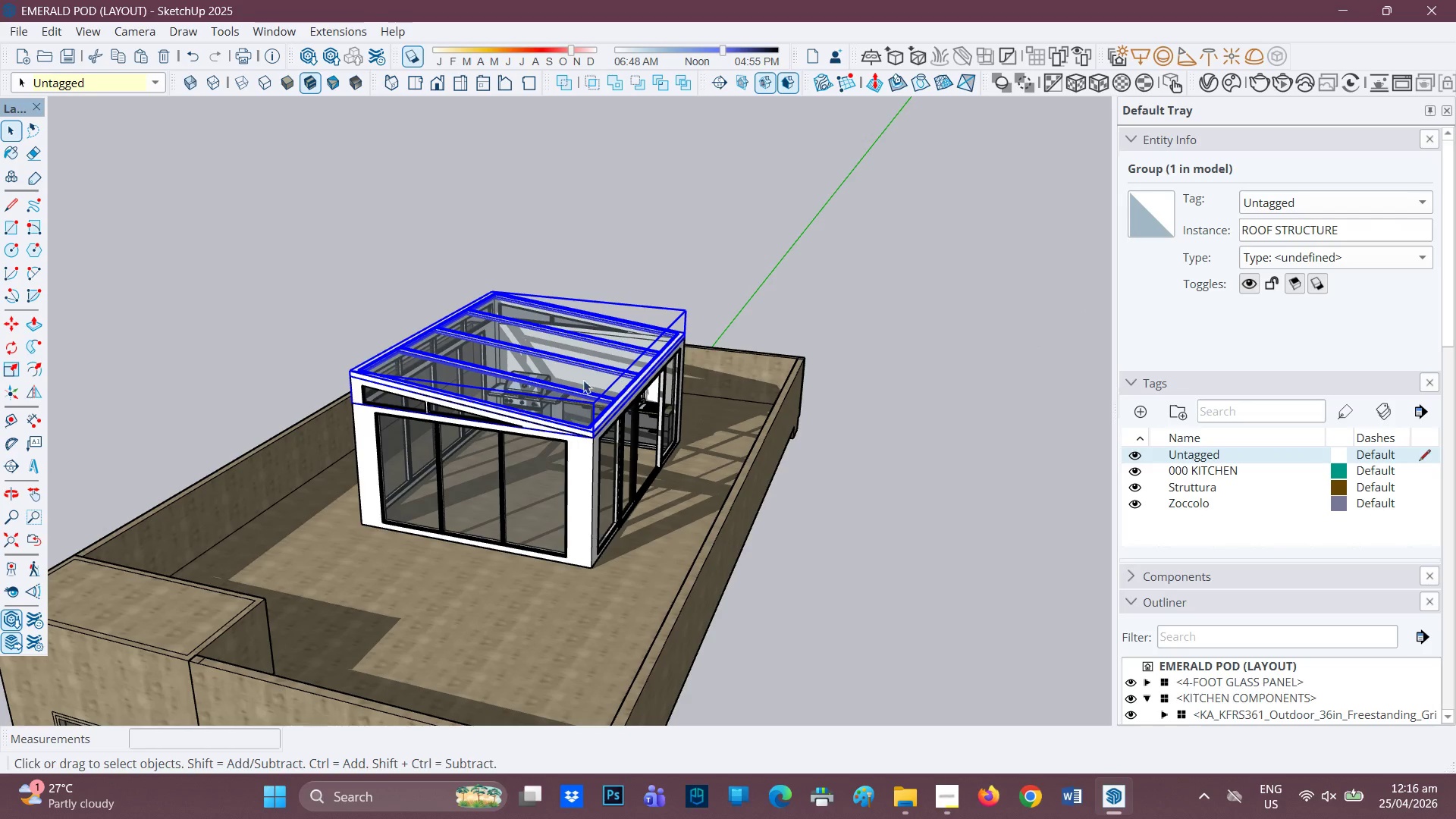 
key(H)
 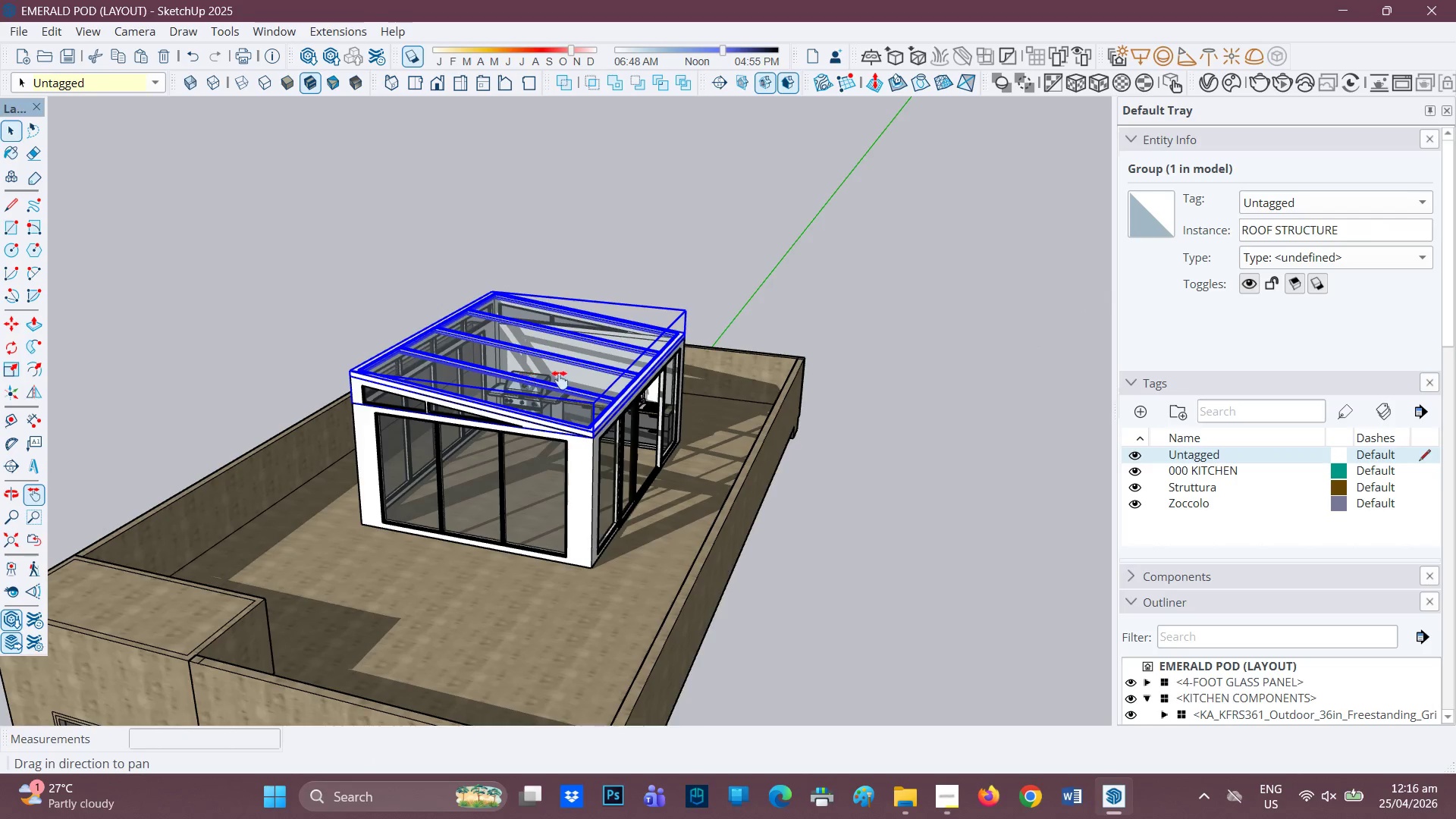 
left_click_drag(start_coordinate=[525, 380], to_coordinate=[670, 395])
 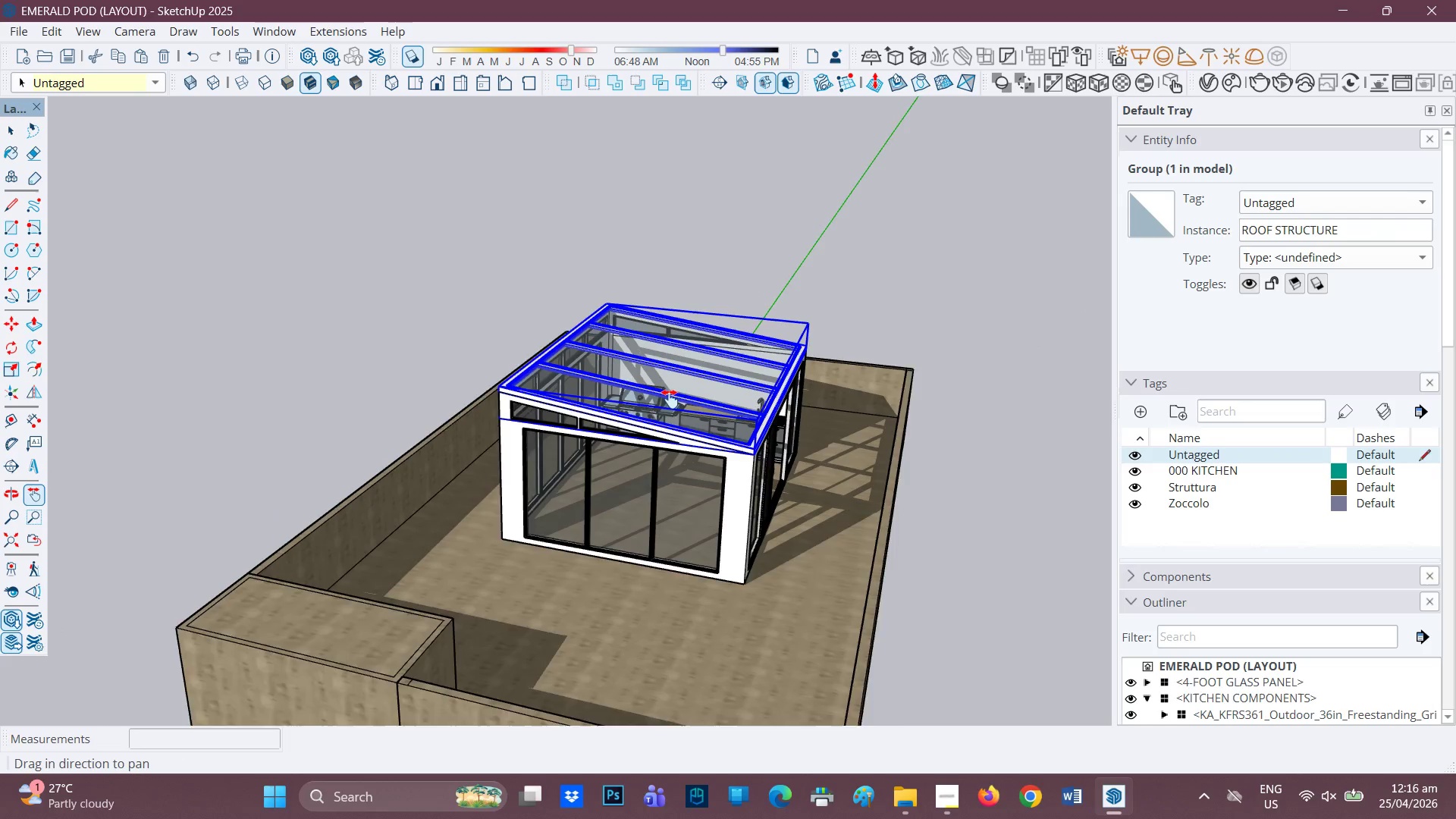 
scroll: coordinate [700, 383], scroll_direction: up, amount: 6.0
 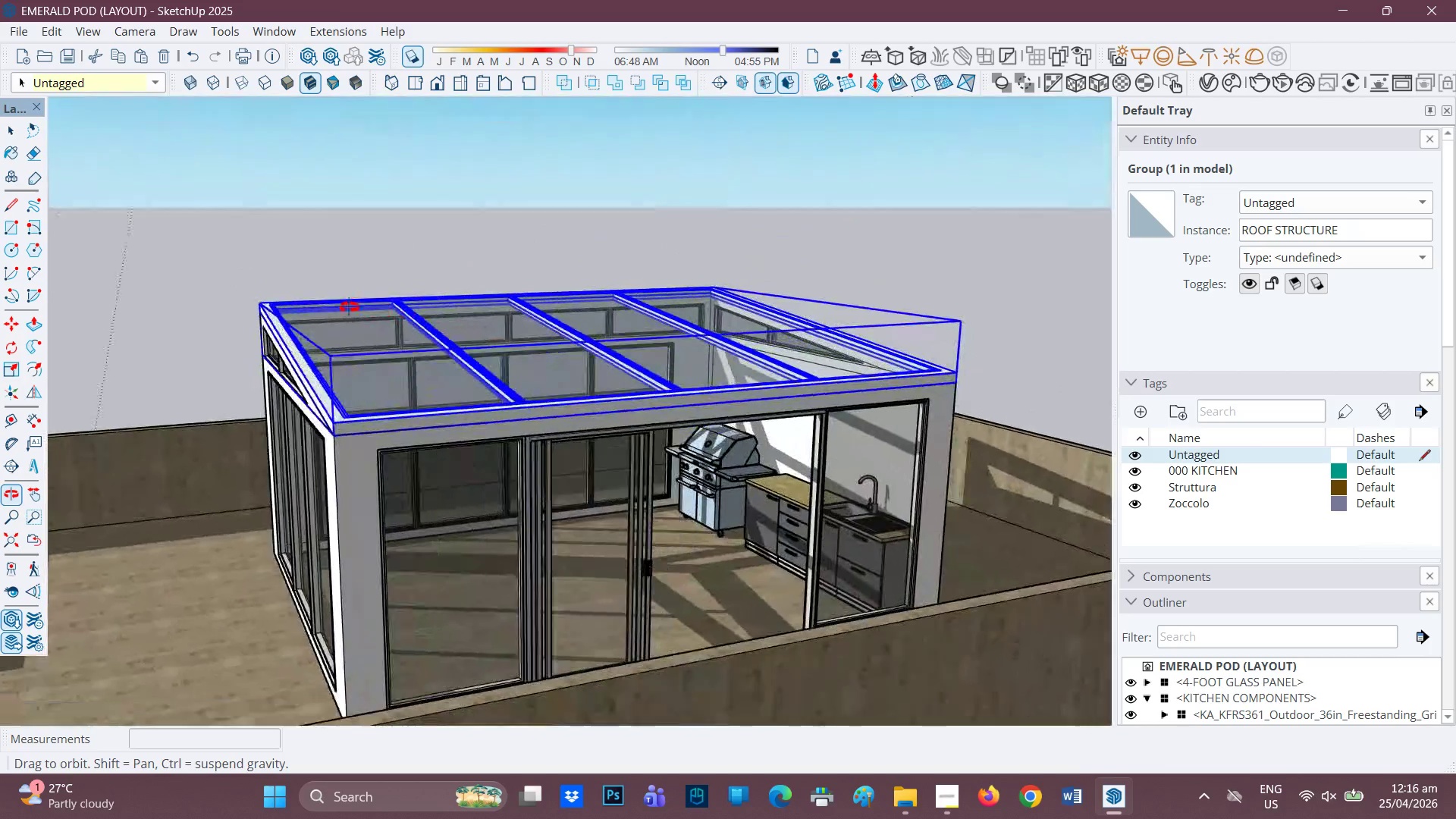 
wait(5.19)
 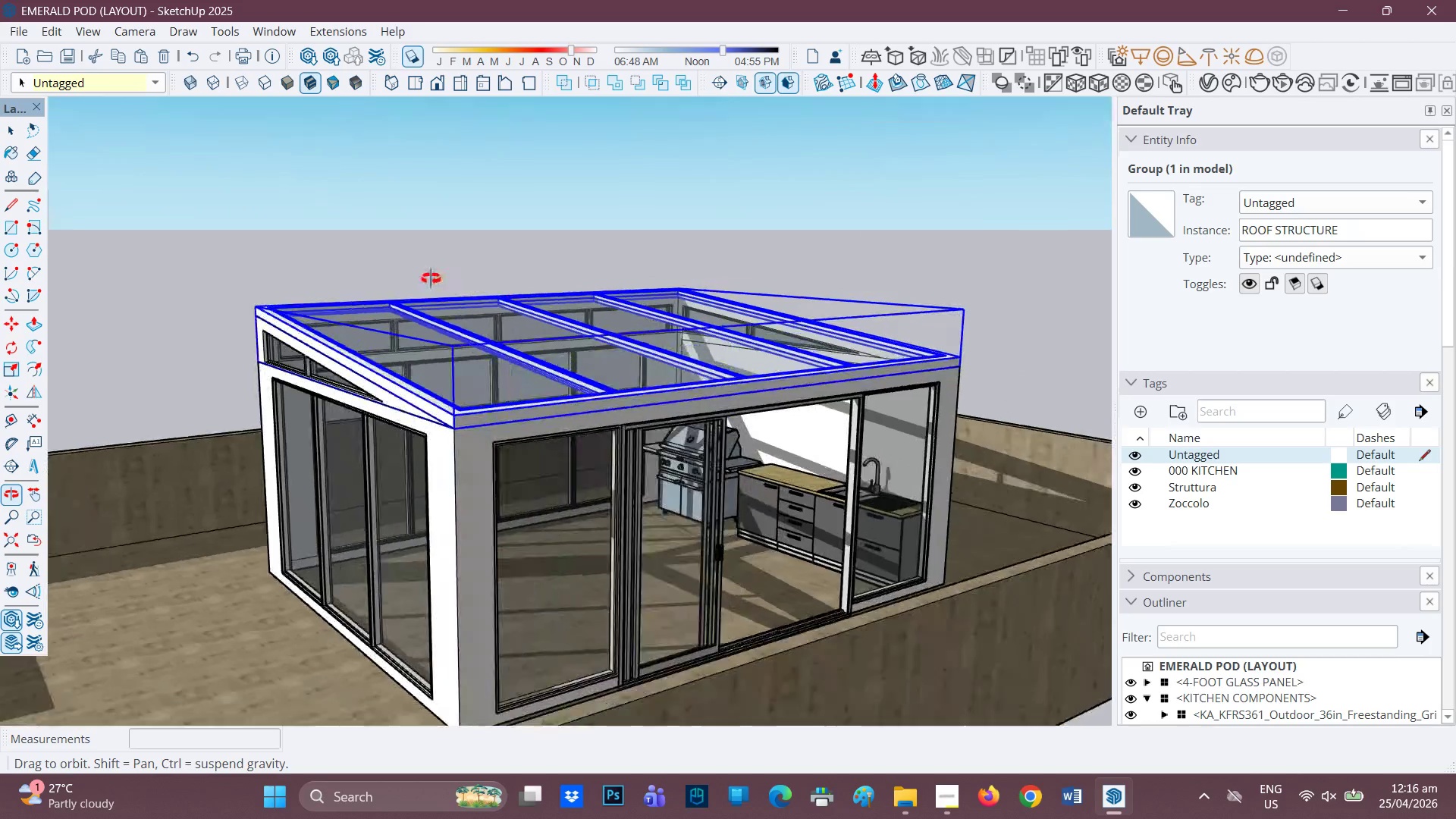 
key(Space)
 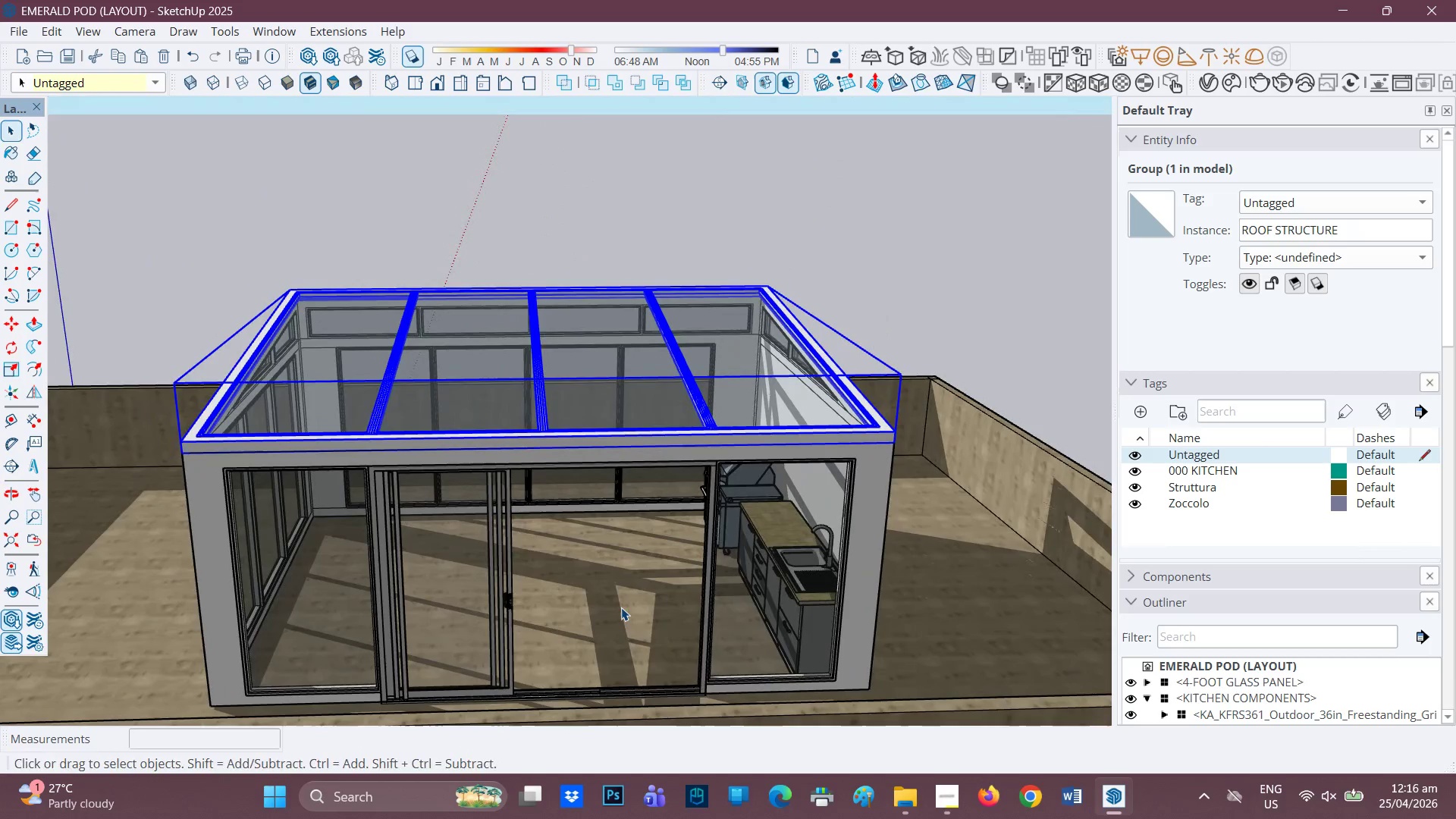 
left_click([621, 607])
 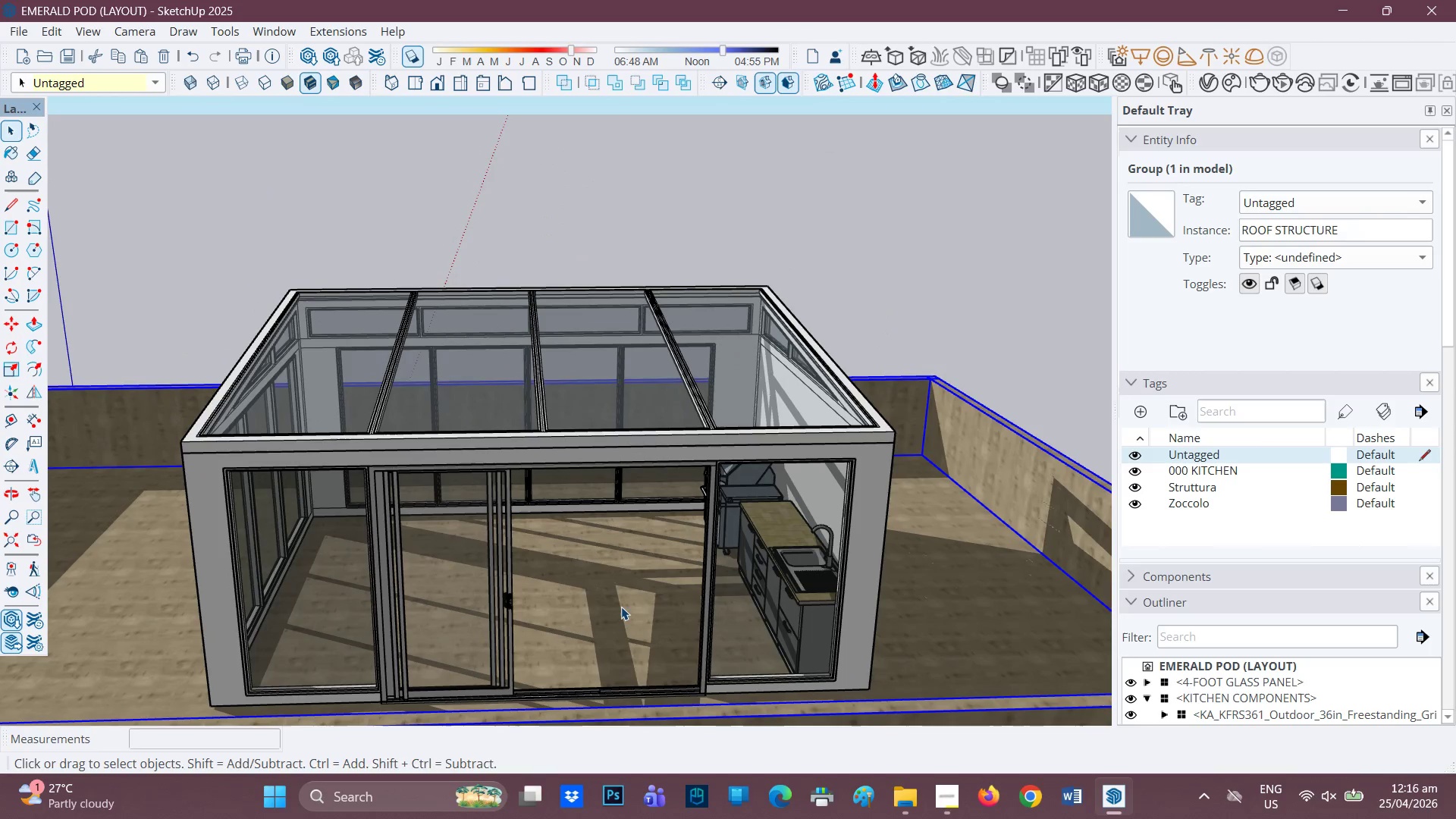 
left_click([621, 607])
 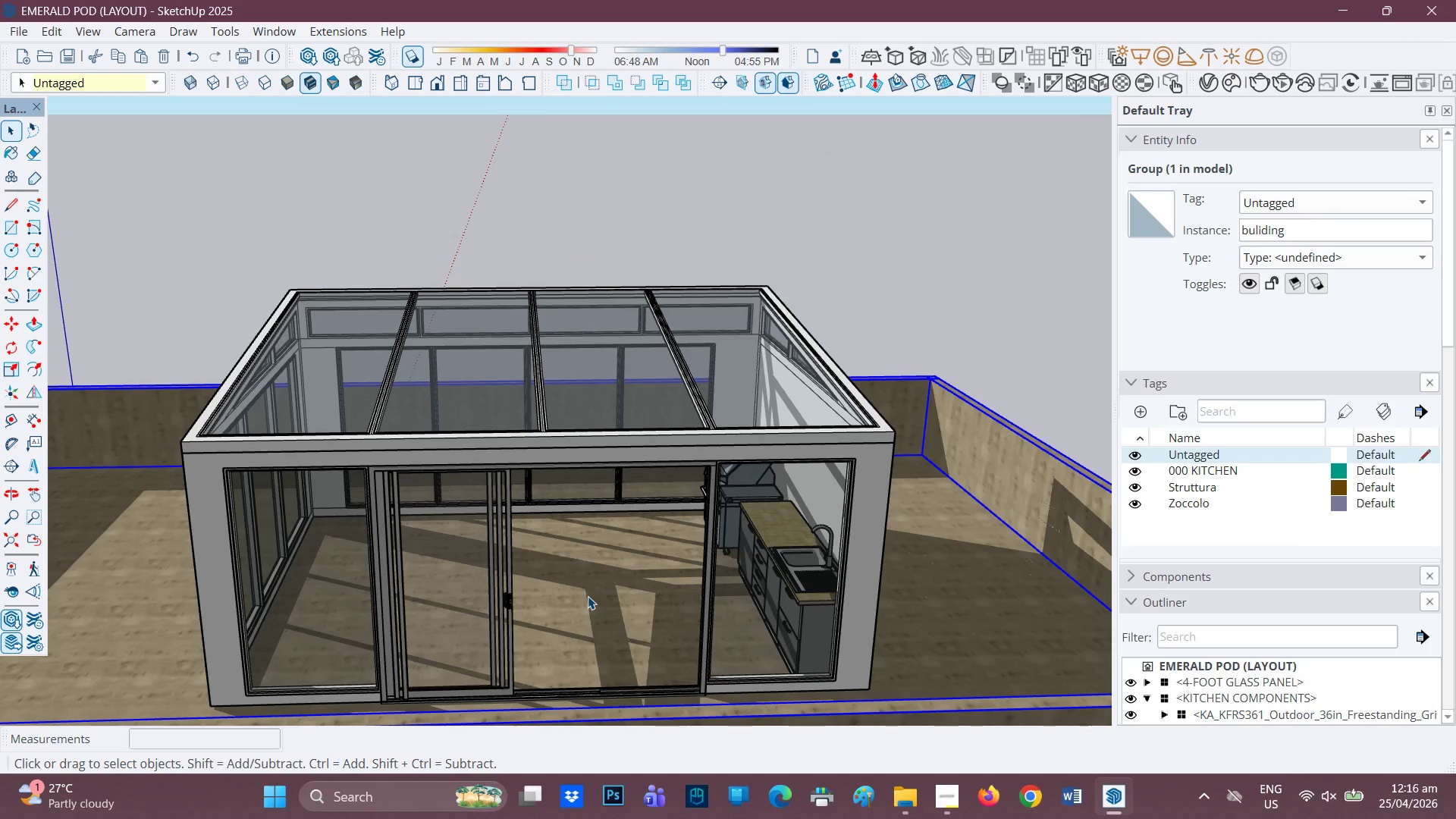 
double_click([588, 596])
 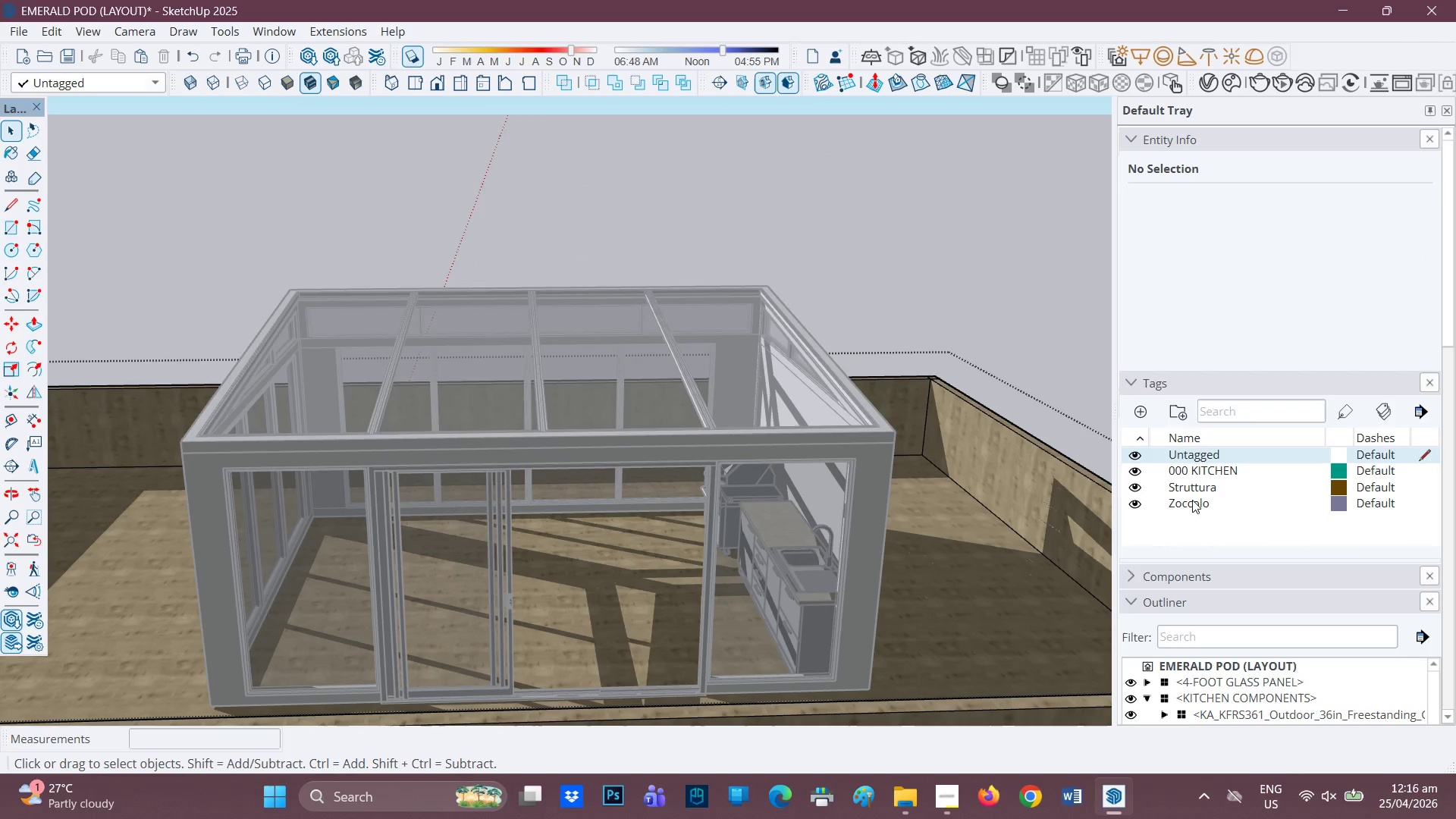 
scroll: coordinate [1171, 644], scroll_direction: down, amount: 6.0
 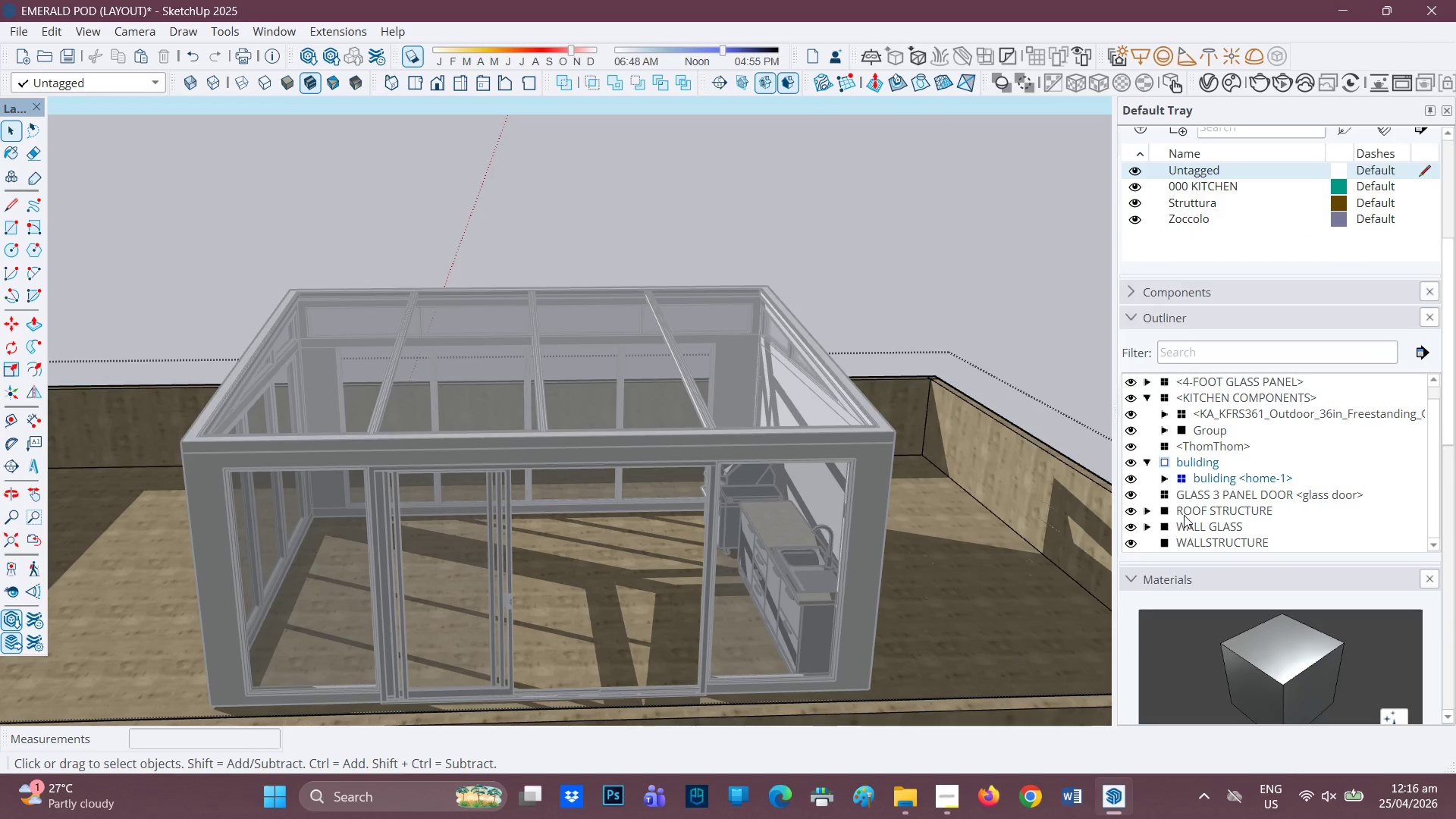 
scroll: coordinate [1178, 519], scroll_direction: up, amount: 2.0
 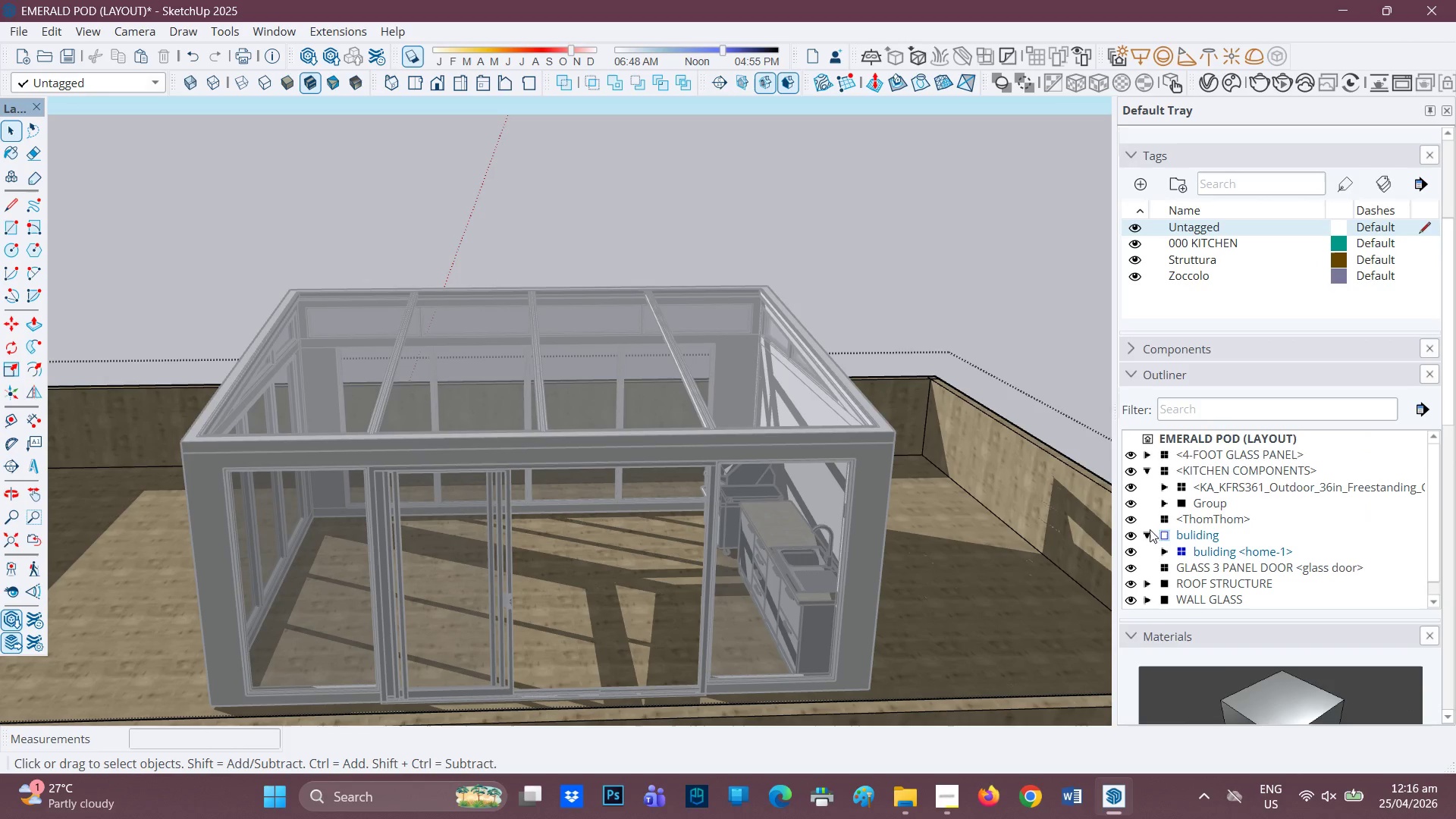 
left_click([1133, 537])
 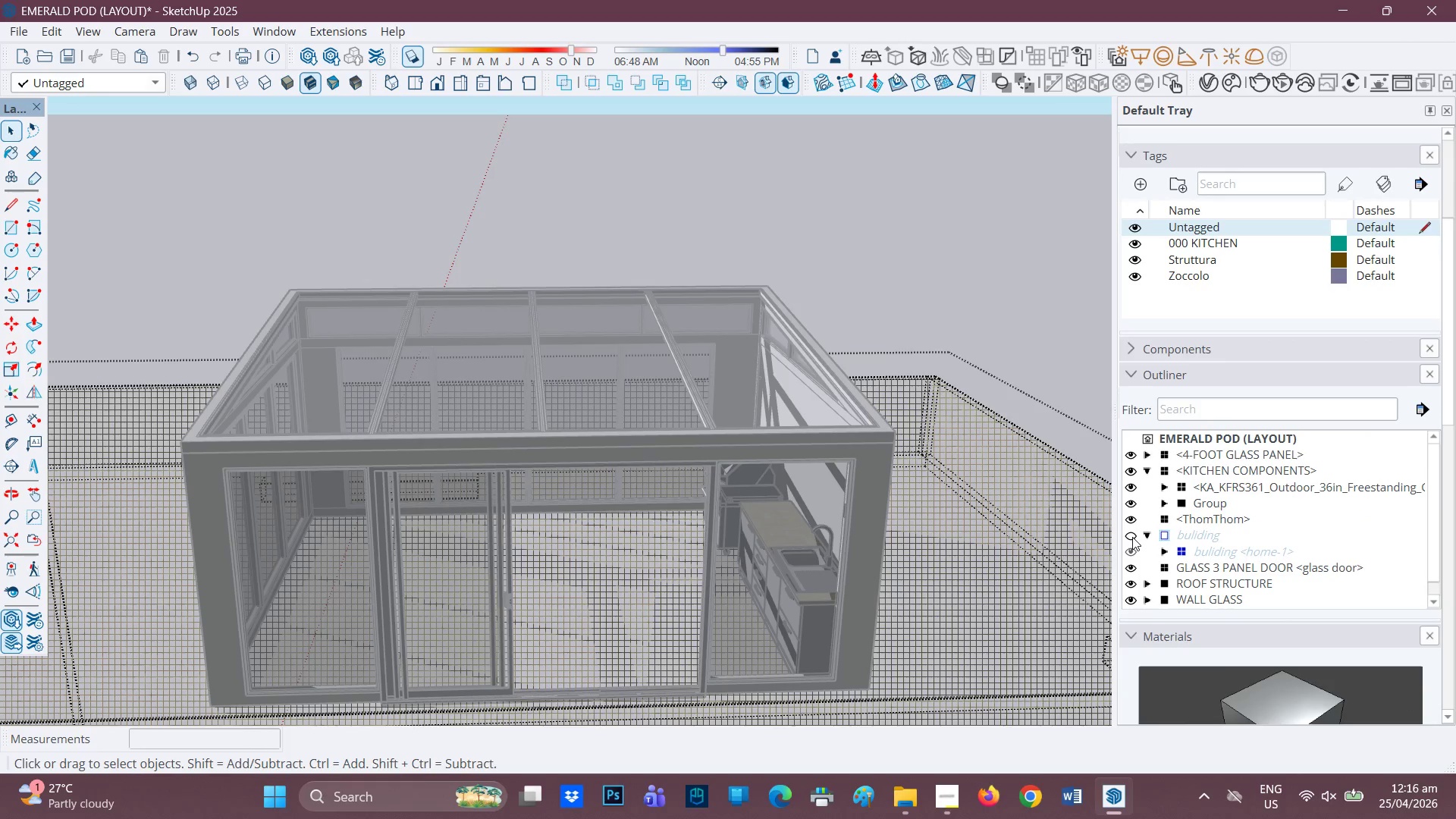 
left_click([1132, 537])
 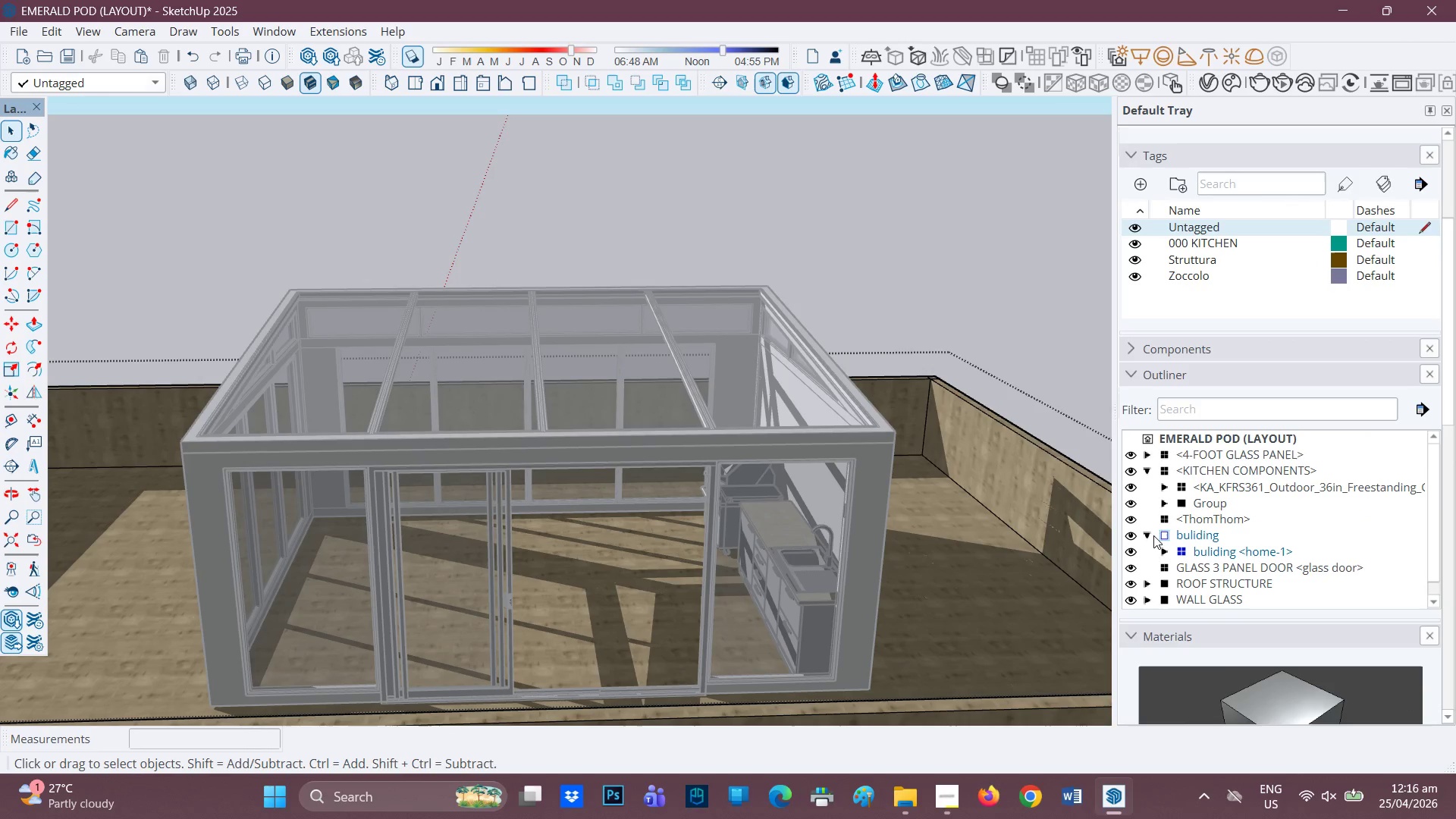 
left_click([1153, 535])
 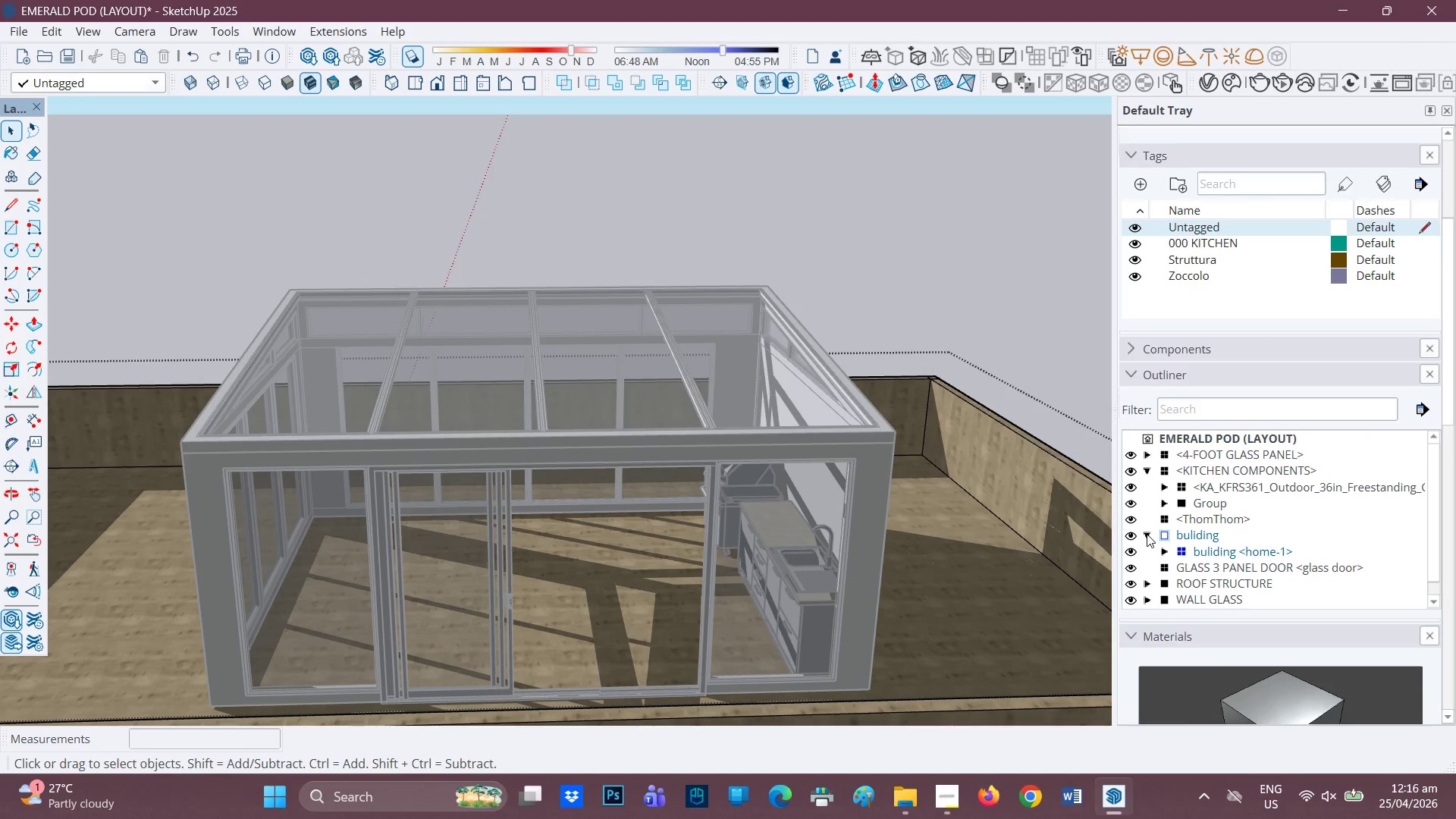 
left_click([1147, 534])
 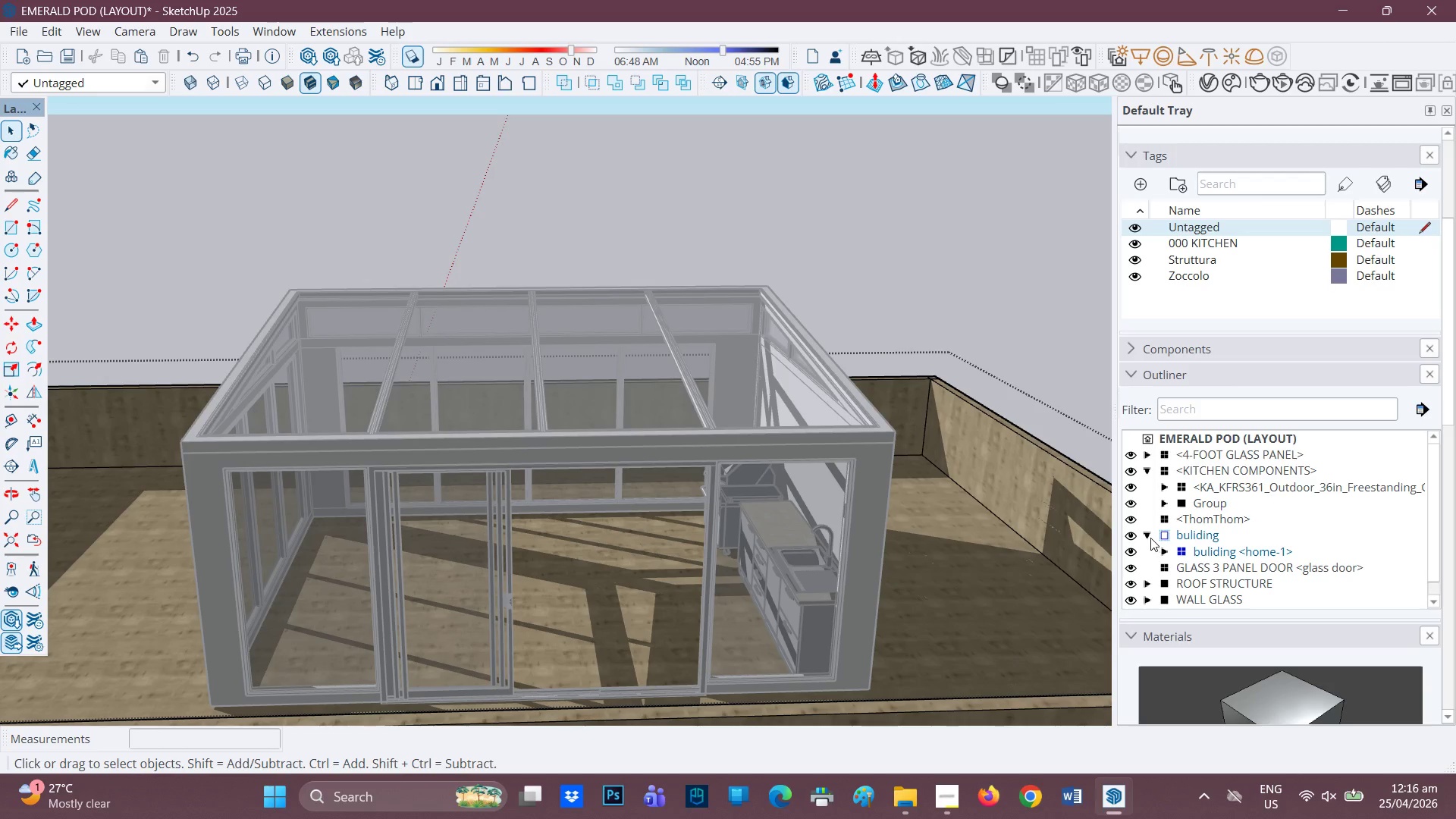 
left_click([1149, 537])
 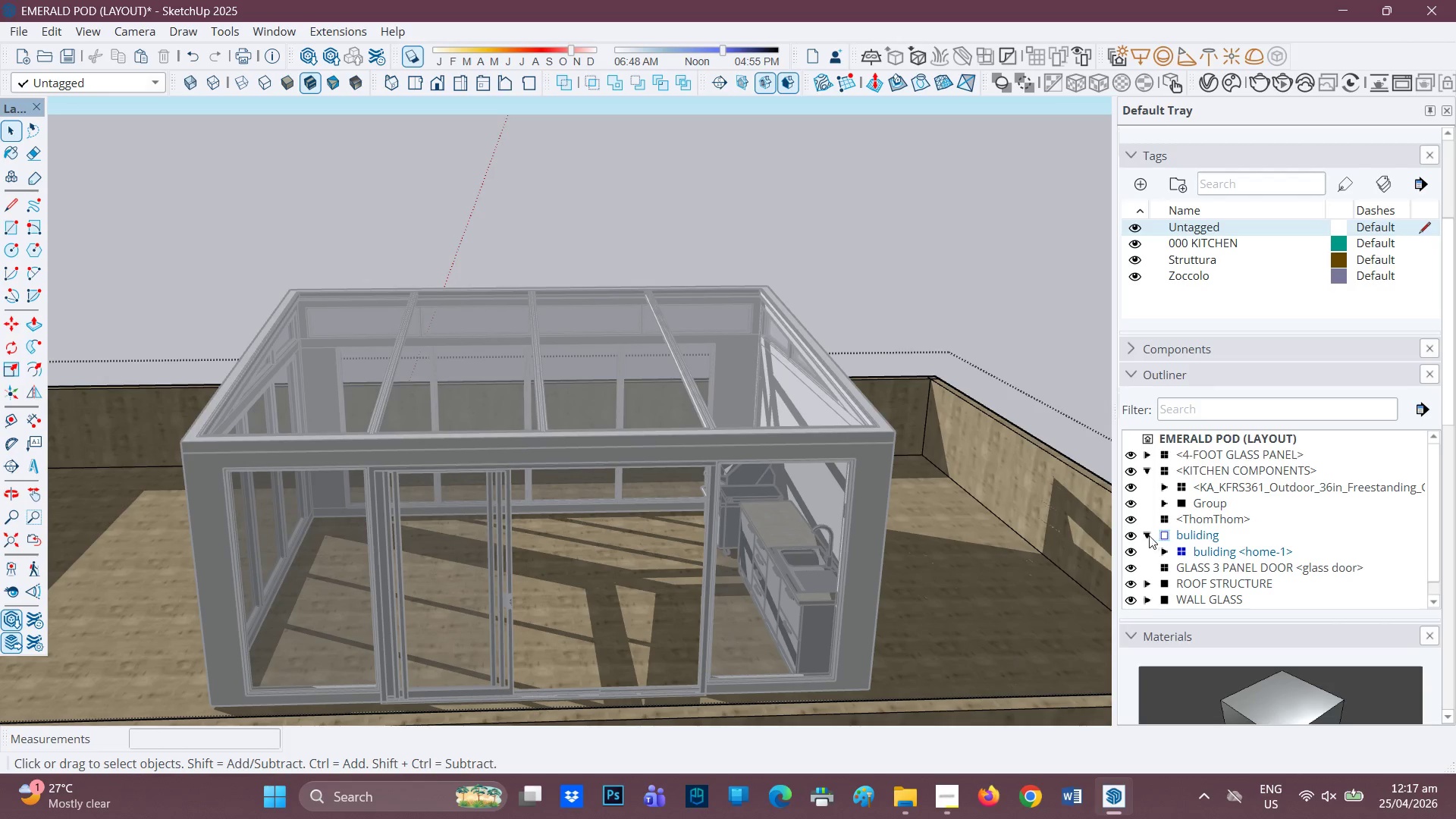 
scroll: coordinate [1143, 532], scroll_direction: down, amount: 1.0
 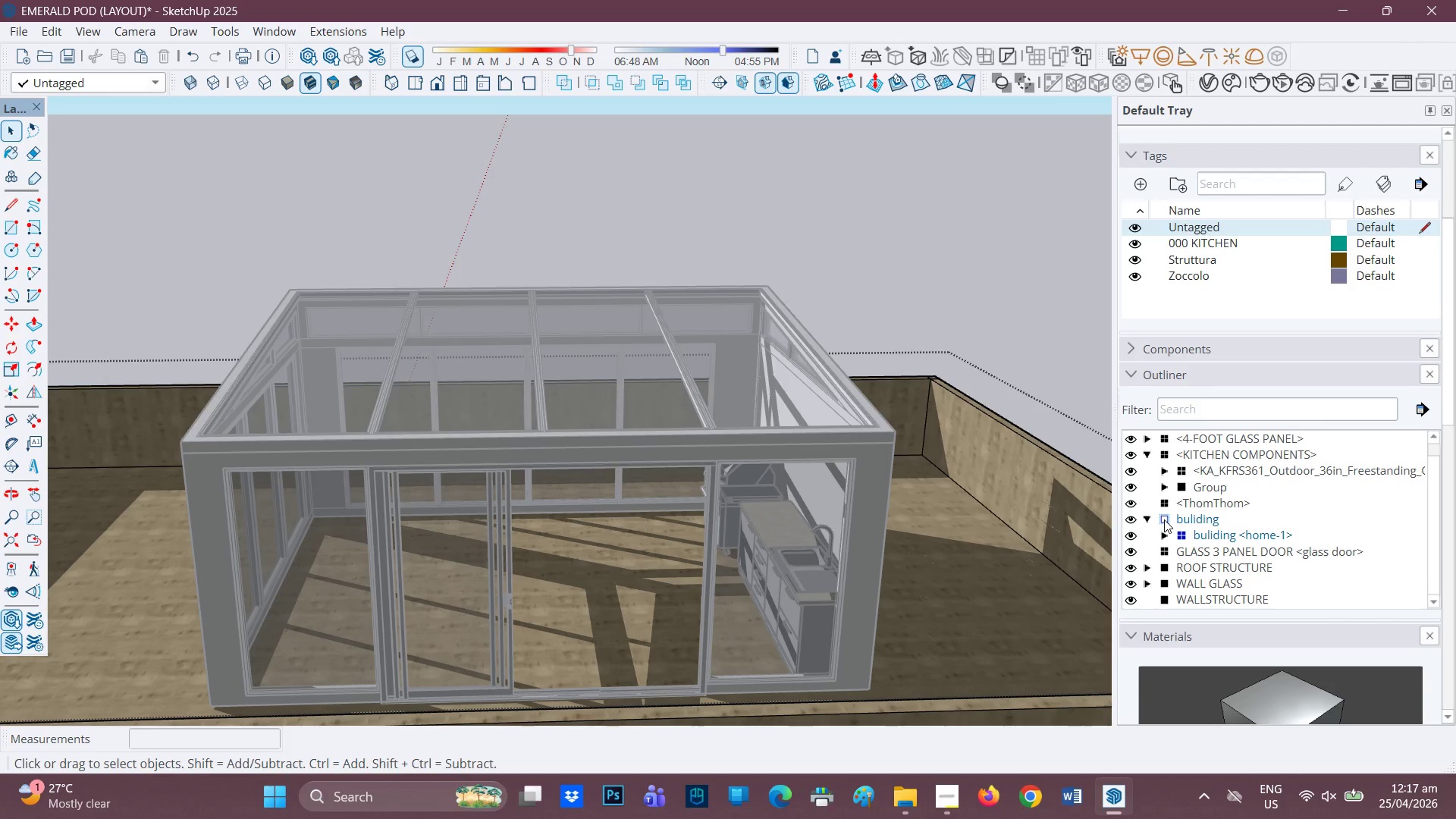 
left_click([1147, 523])
 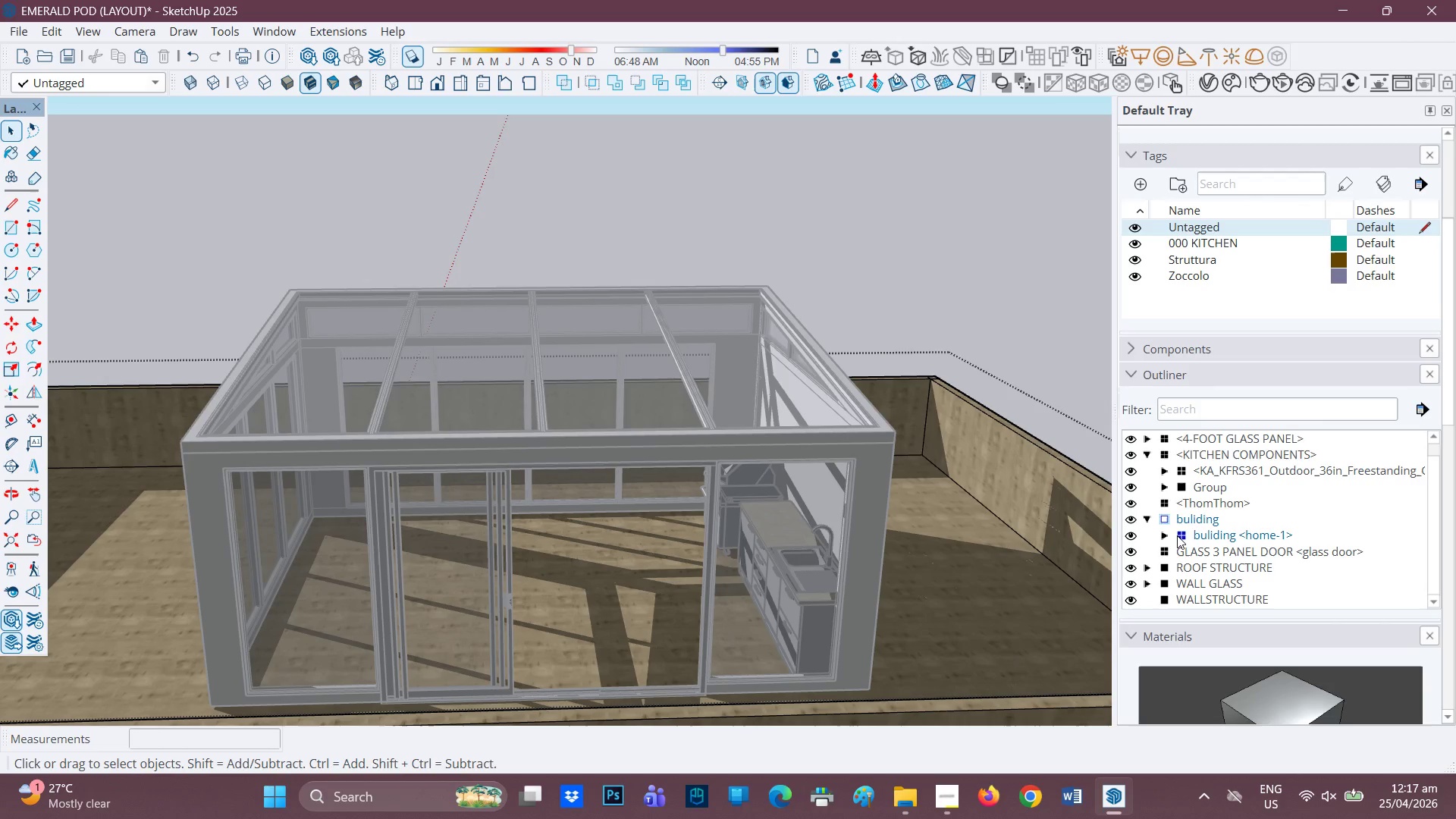 
left_click([1178, 536])
 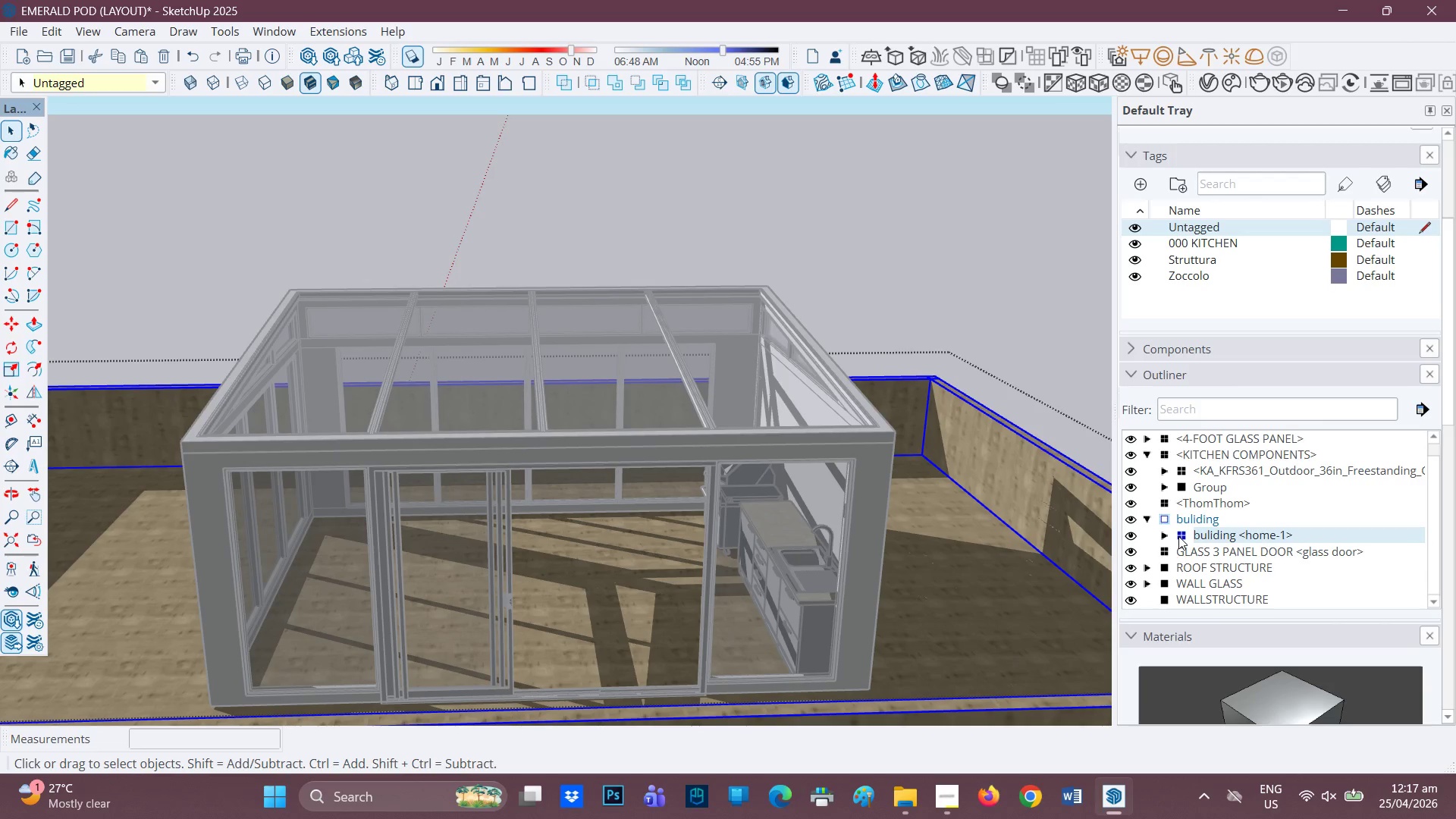 
left_click([1178, 536])
 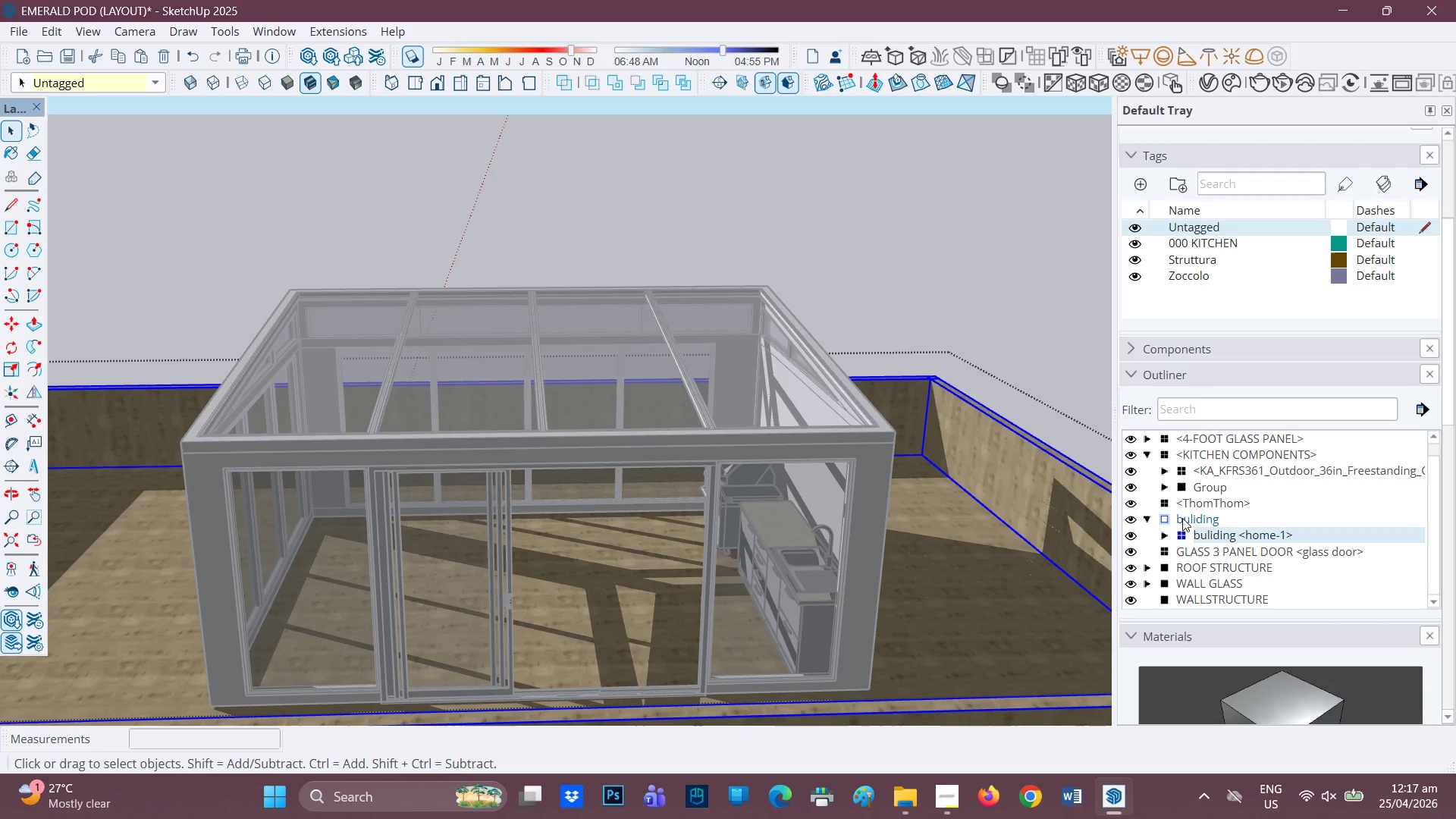 
left_click([1167, 516])
 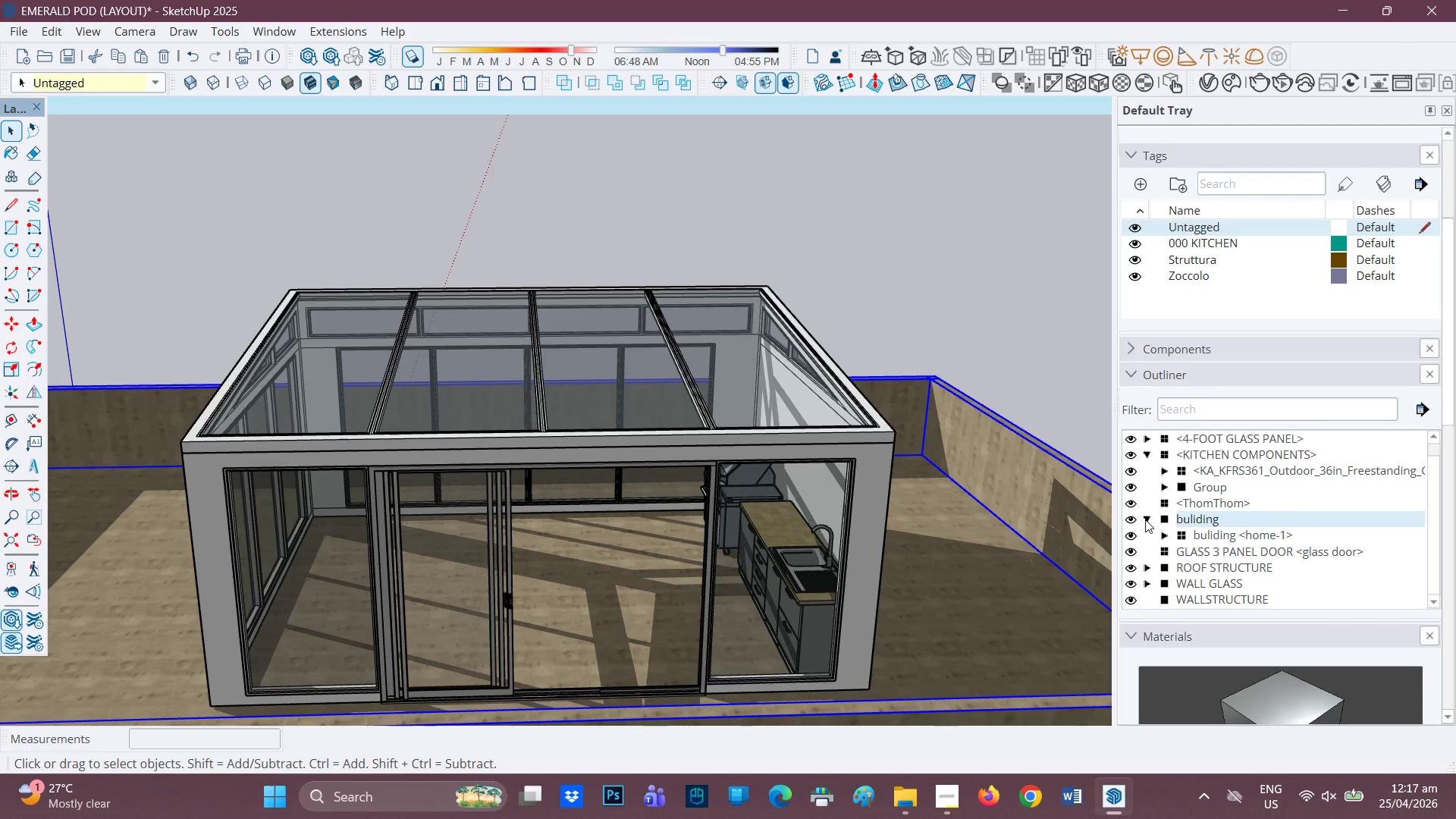 
left_click([1145, 519])
 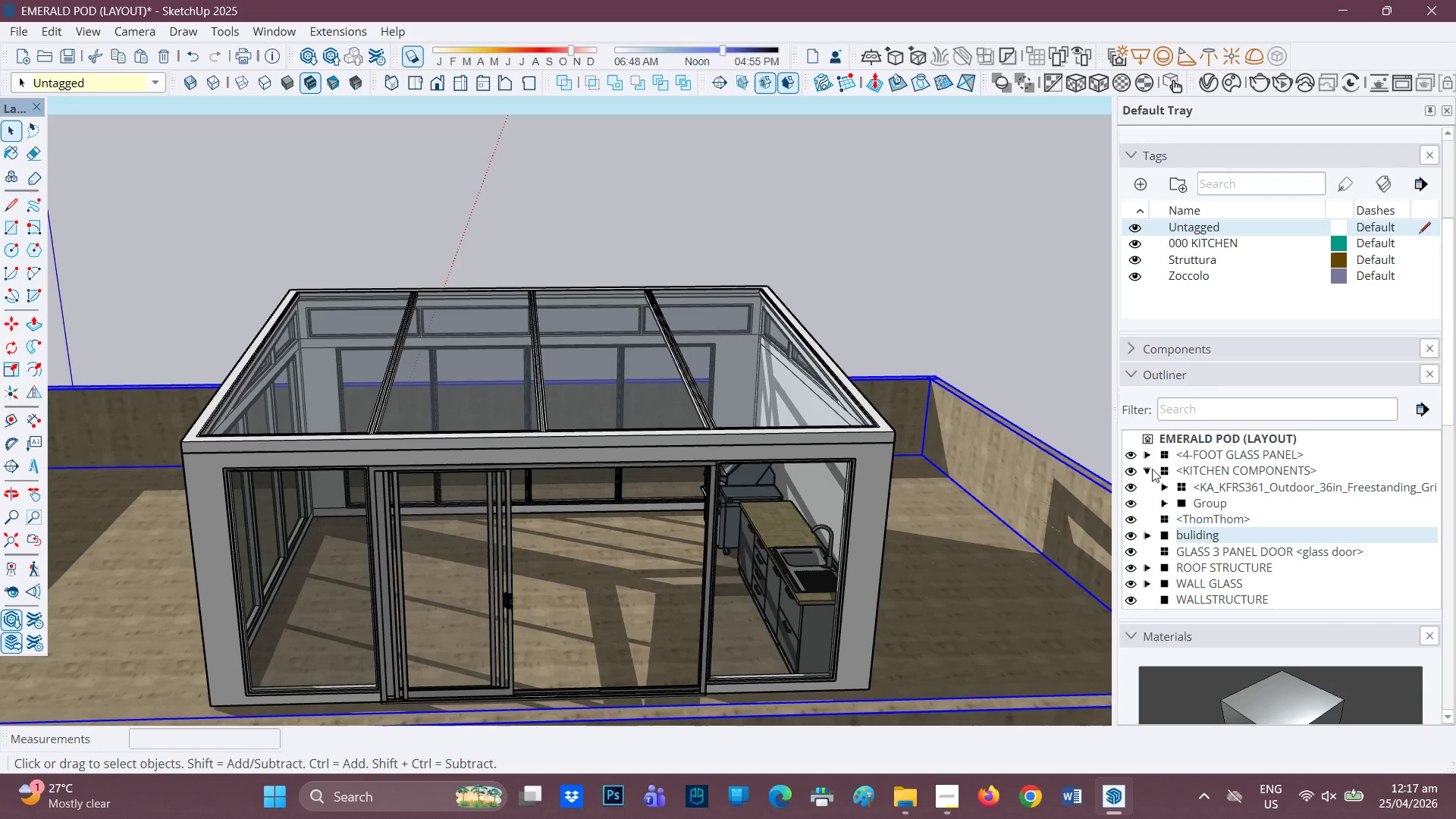 
left_click([1152, 469])
 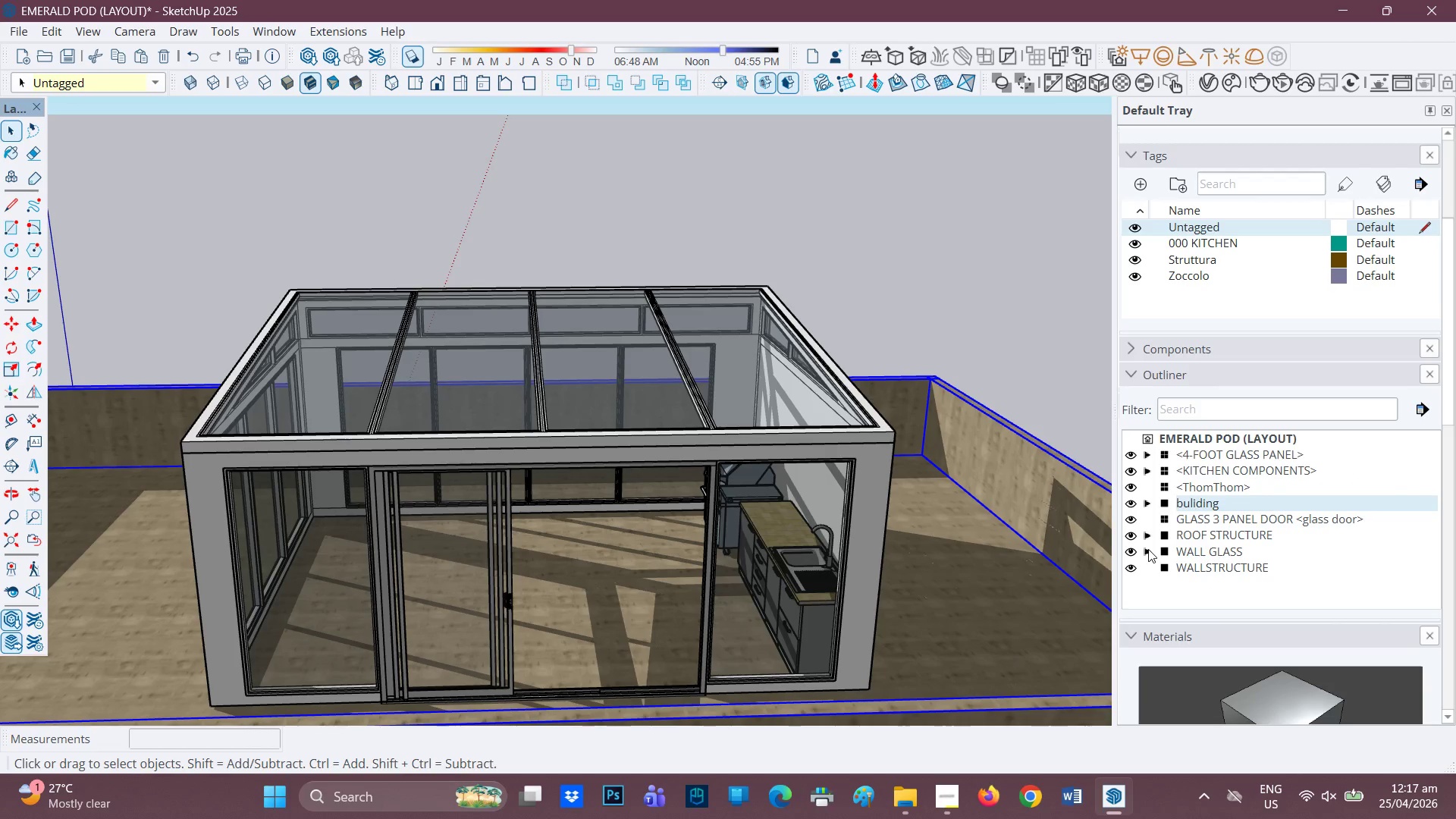 
wait(6.31)
 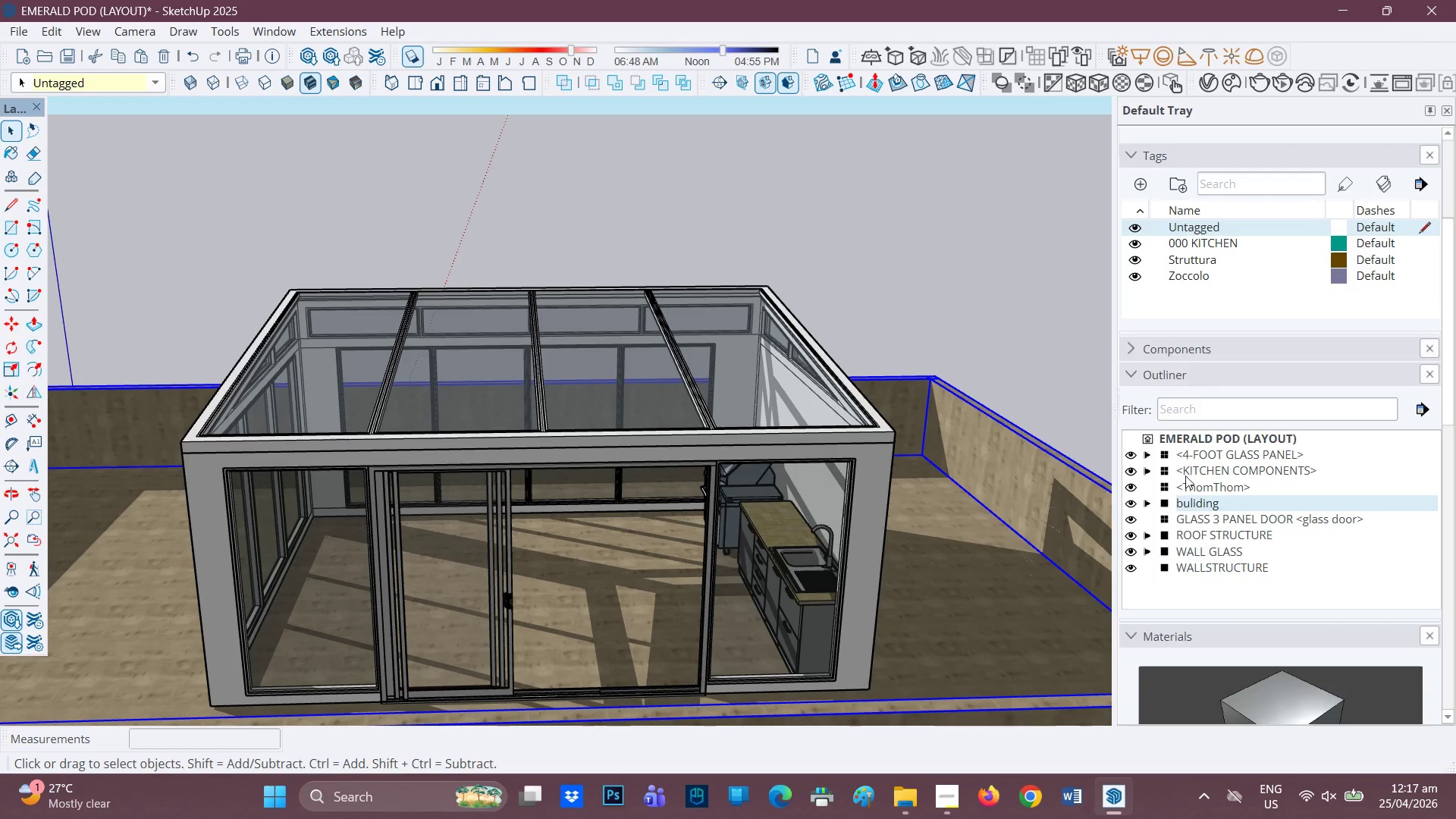 
scroll: coordinate [695, 525], scroll_direction: down, amount: 1.0
 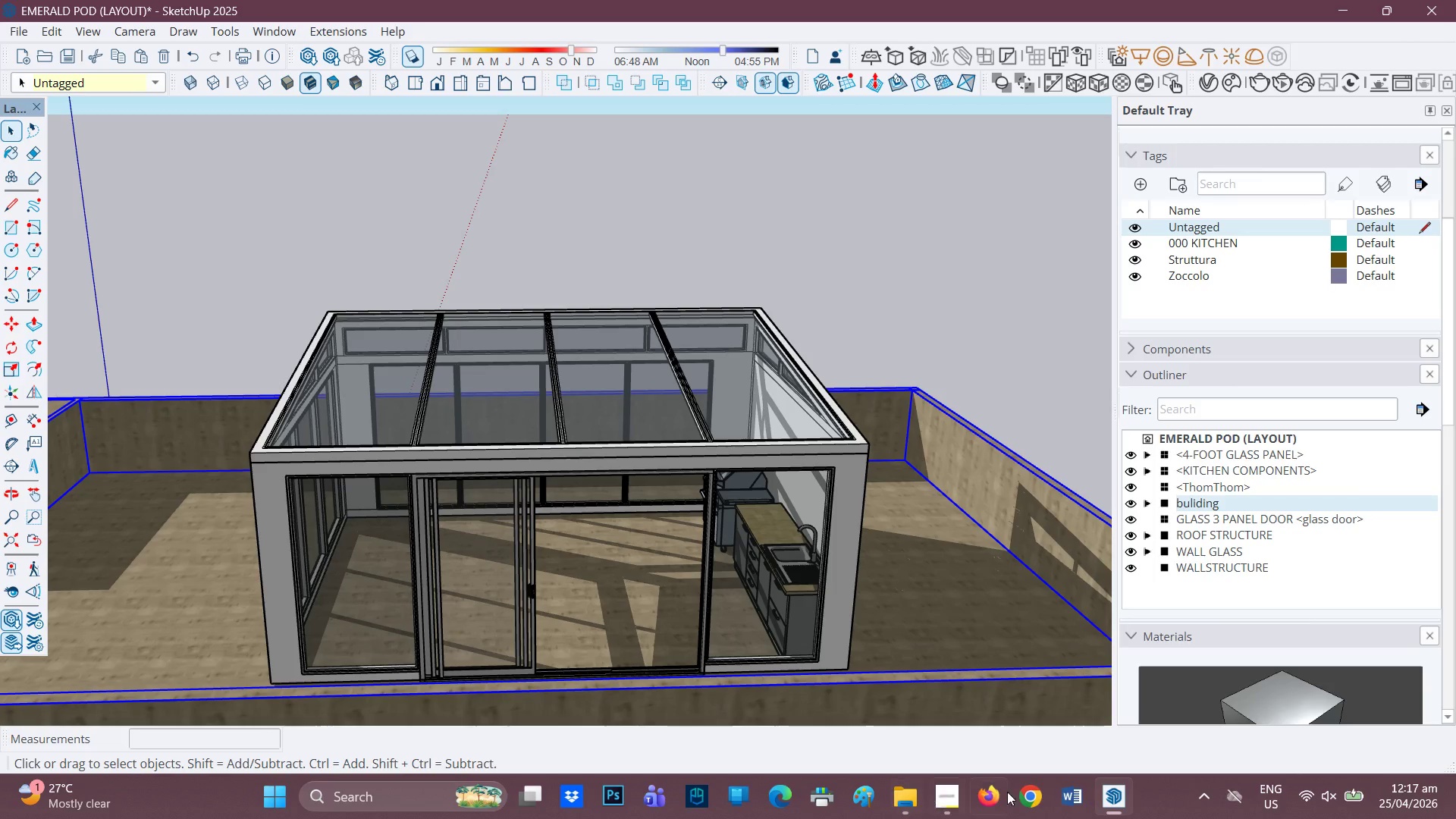 
left_click([1112, 789])
 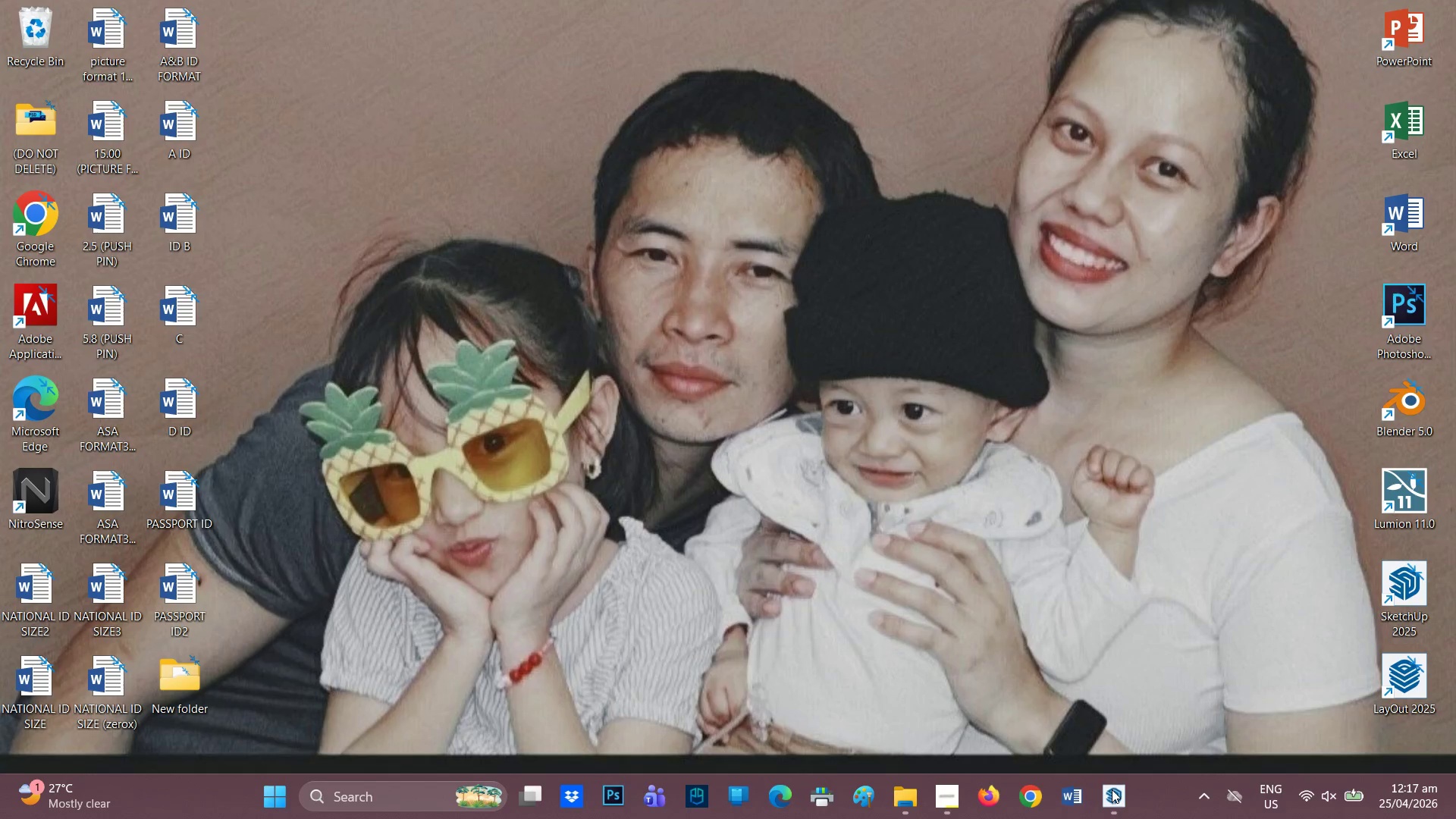 
left_click([1112, 789])
 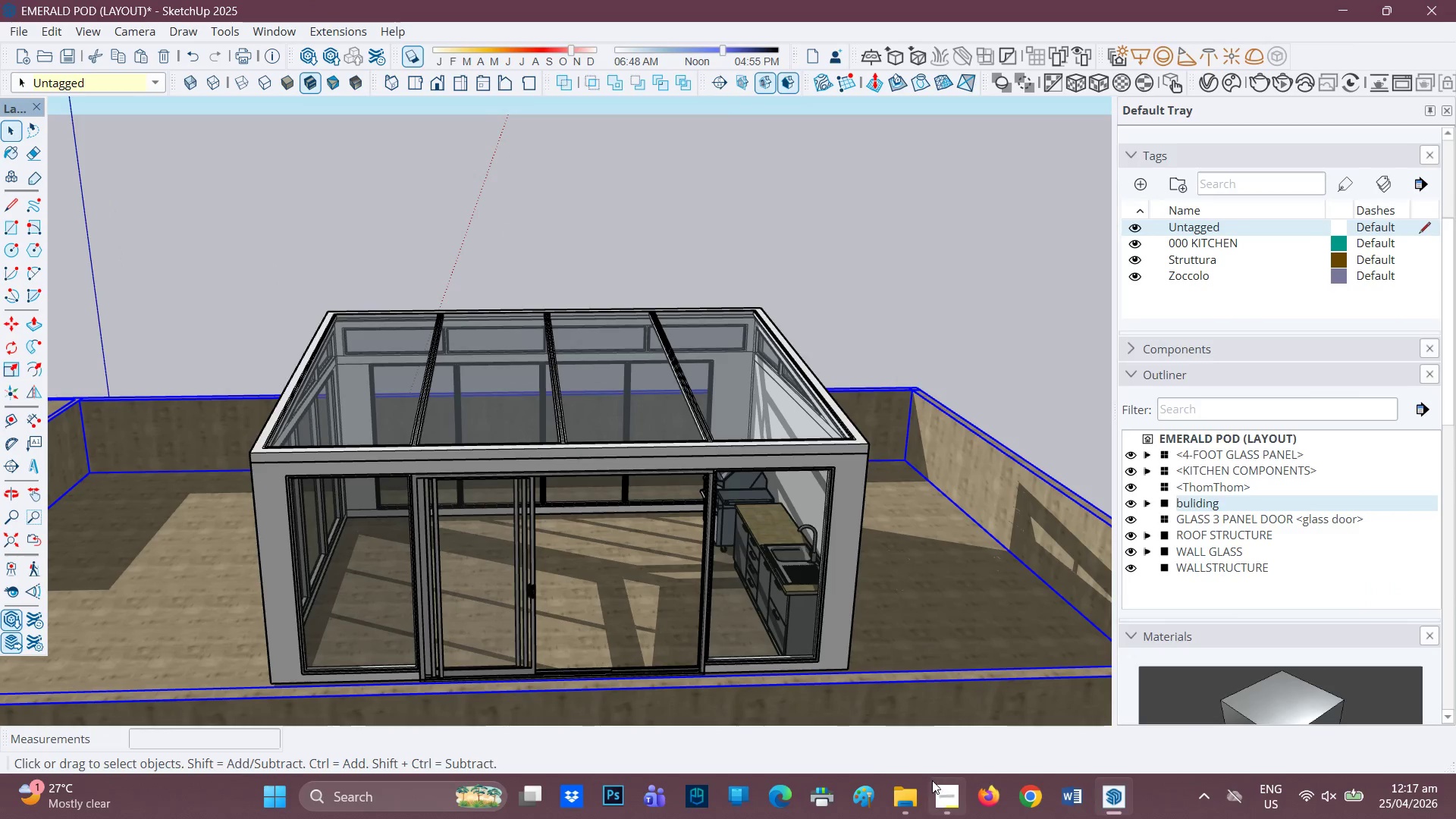 
left_click([936, 793])